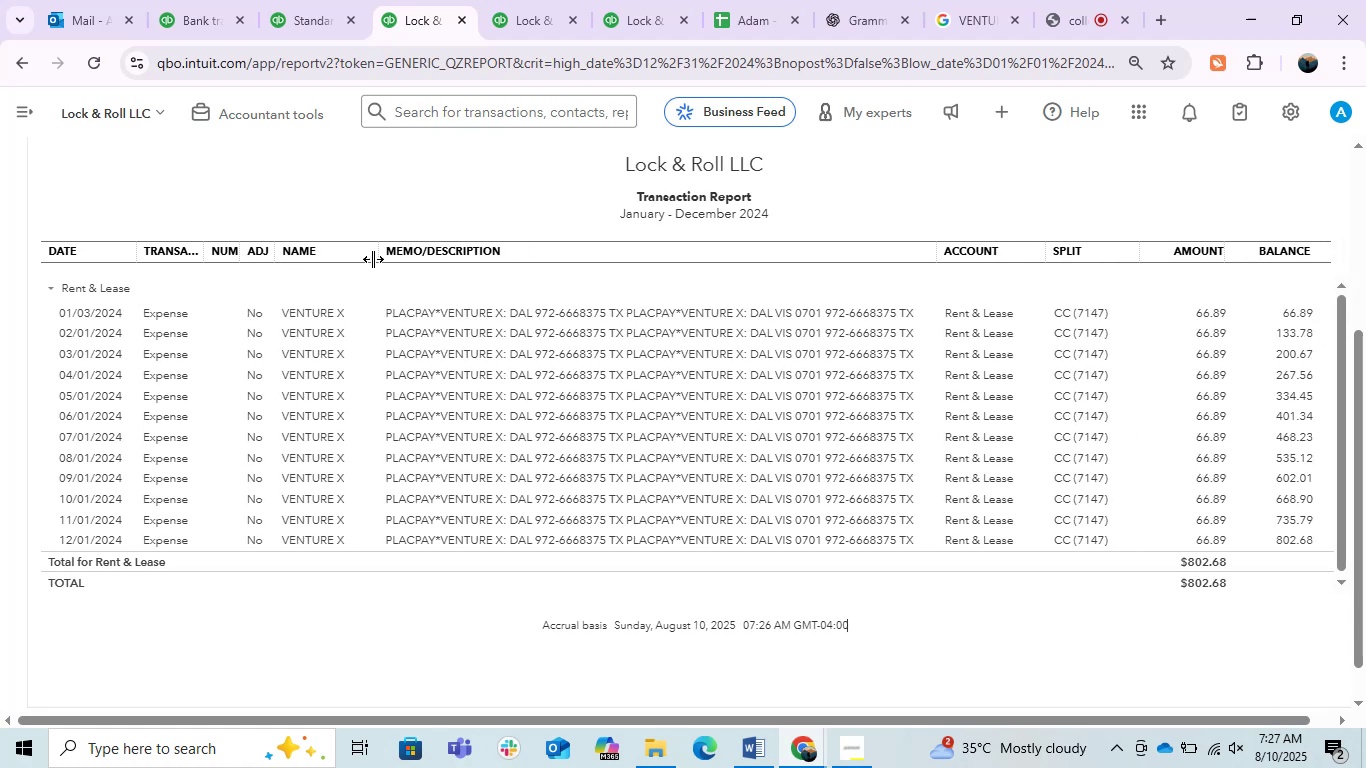 
left_click_drag(start_coordinate=[373, 257], to_coordinate=[351, 267])
 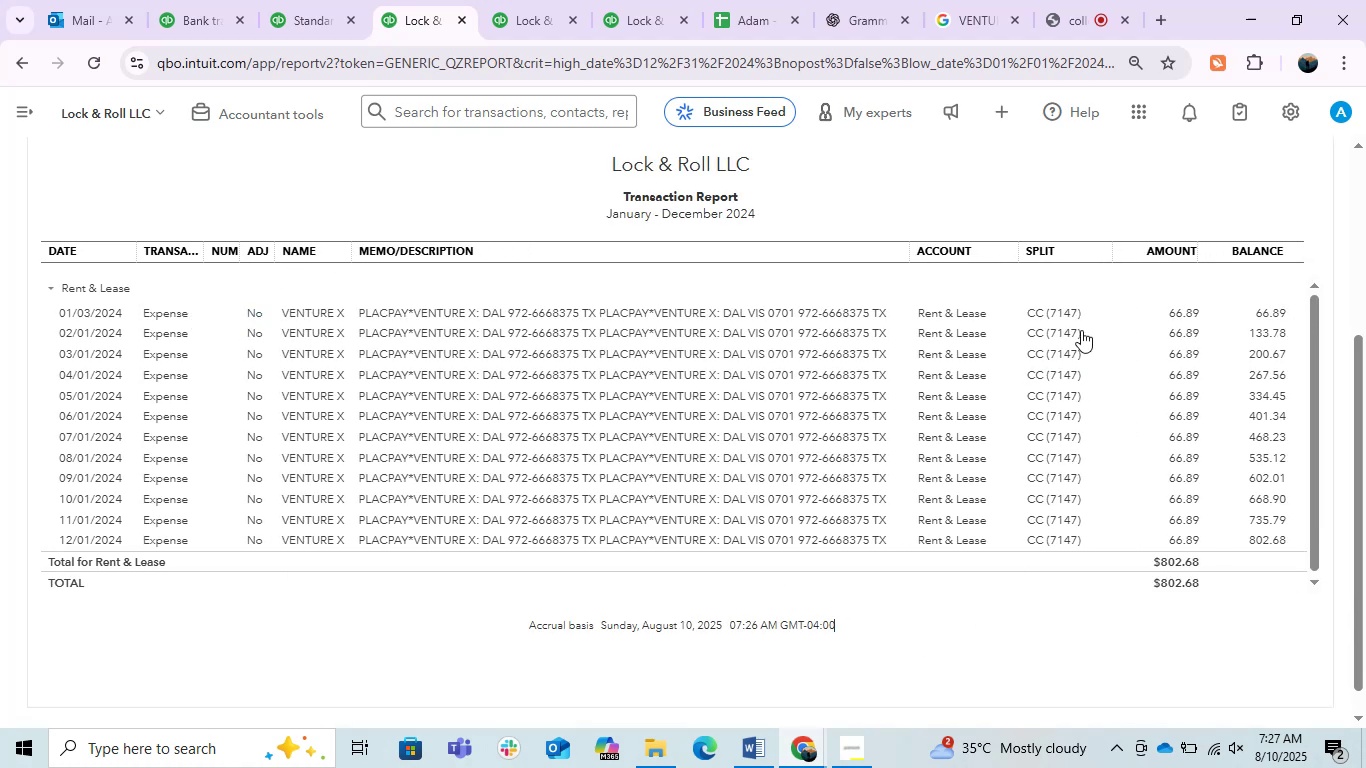 
left_click_drag(start_coordinate=[1108, 259], to_coordinate=[1086, 267])
 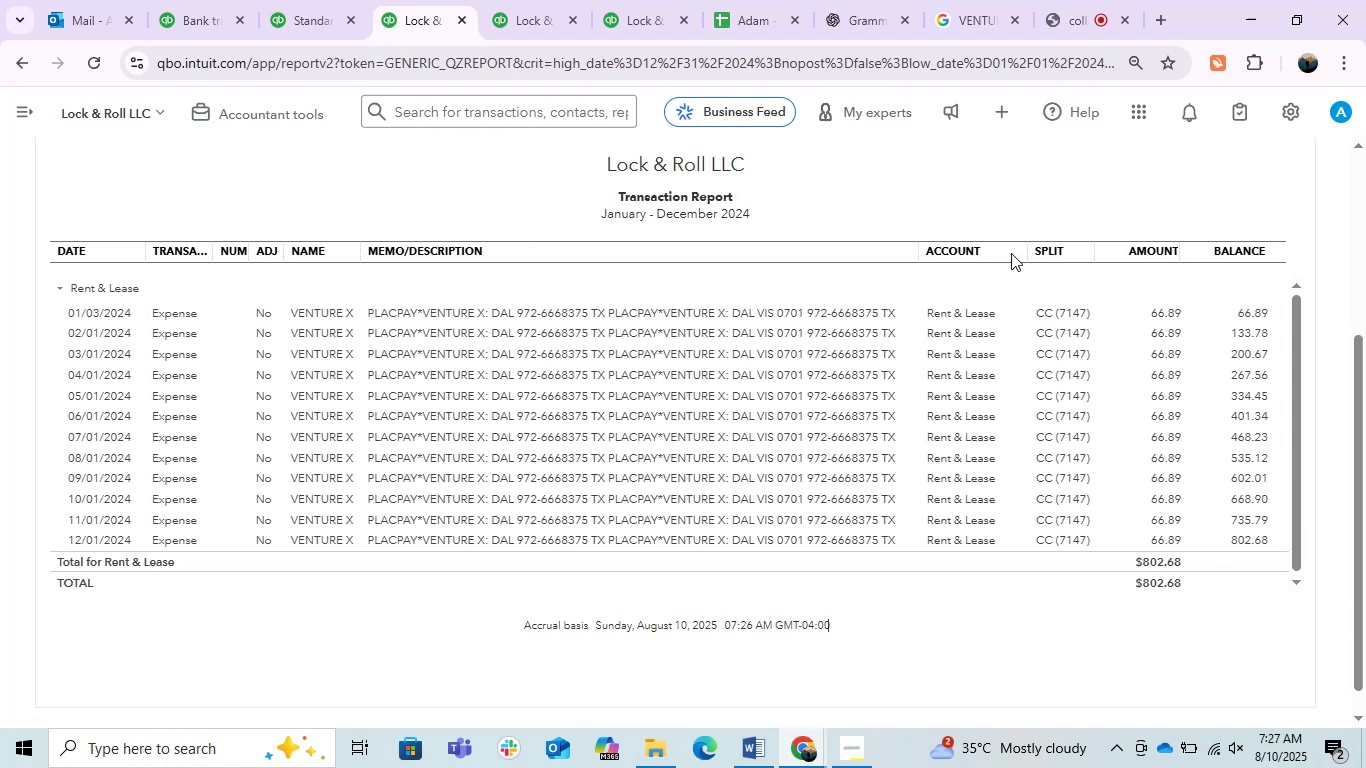 
left_click_drag(start_coordinate=[1022, 253], to_coordinate=[1003, 259])
 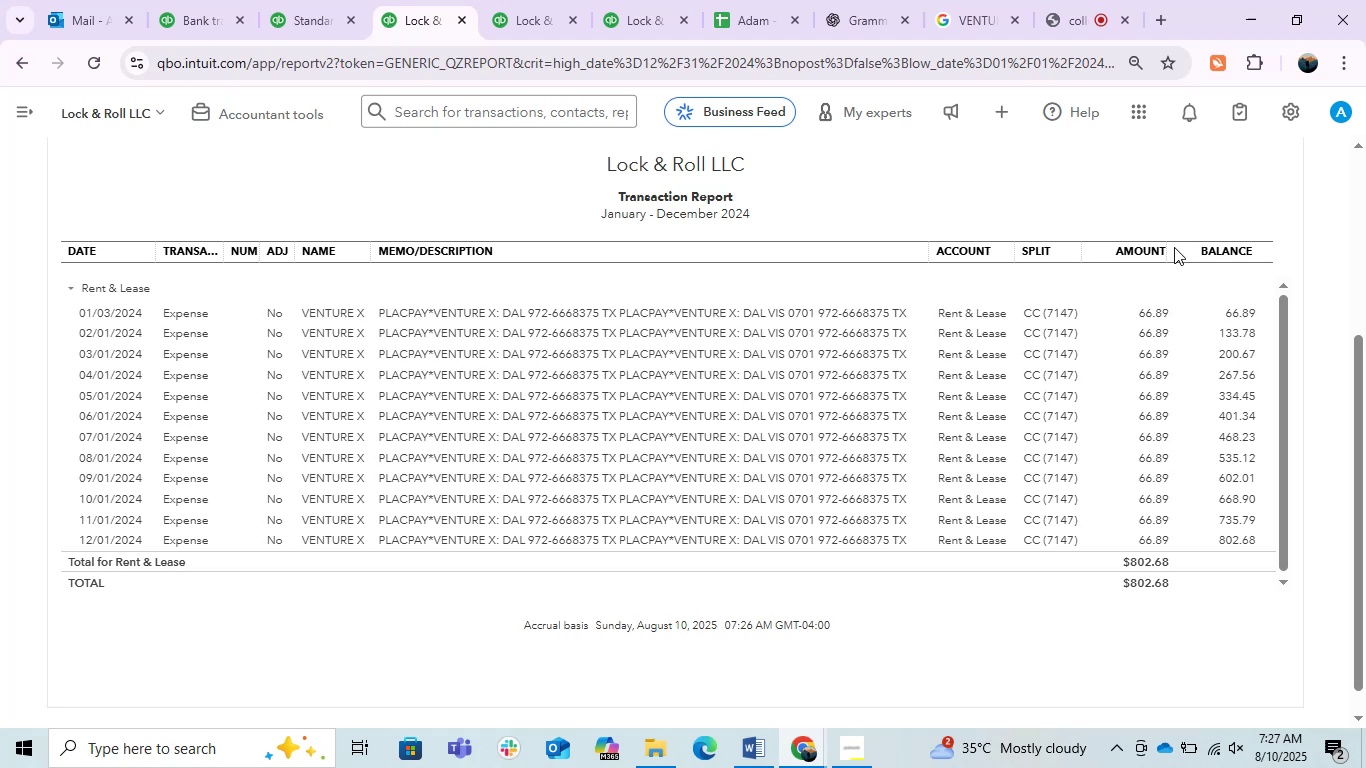 
left_click_drag(start_coordinate=[1160, 243], to_coordinate=[1132, 250])
 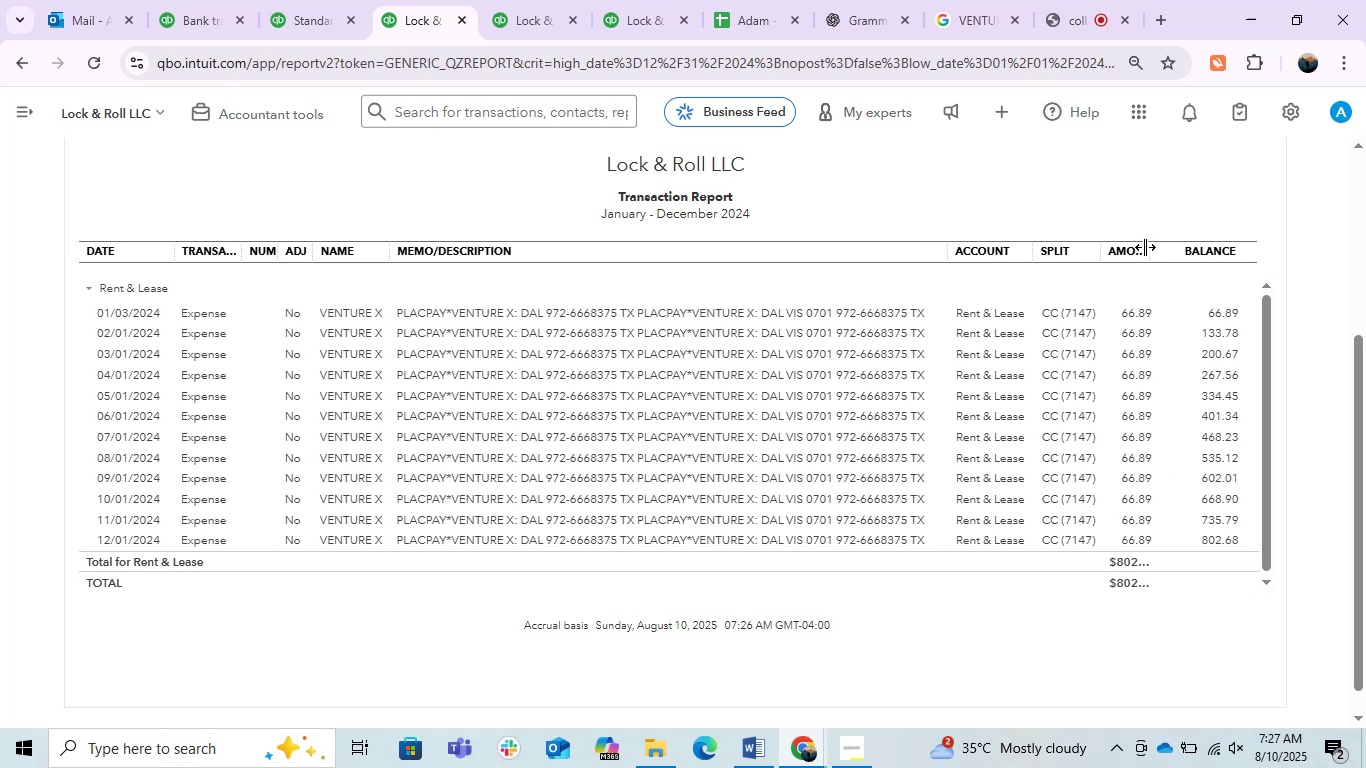 
left_click_drag(start_coordinate=[1144, 247], to_coordinate=[1163, 255])
 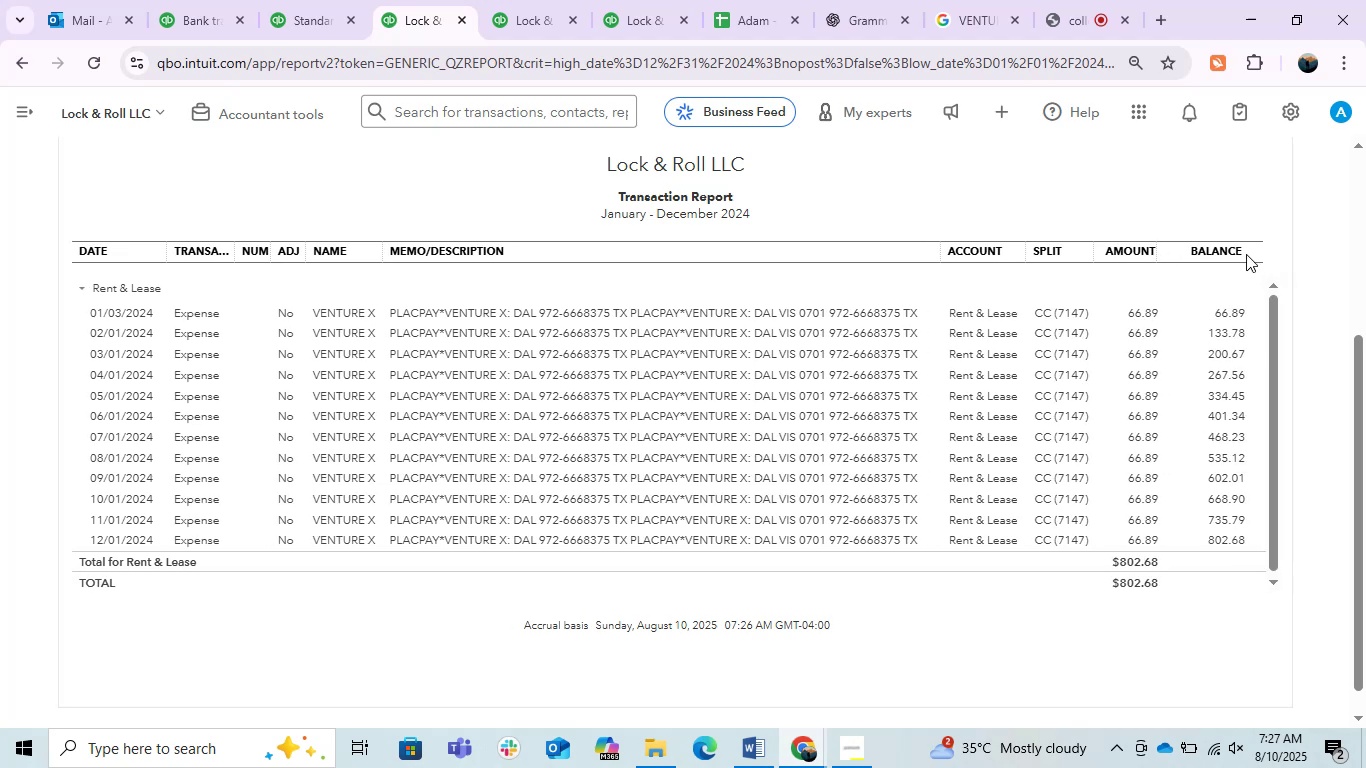 
left_click_drag(start_coordinate=[1261, 253], to_coordinate=[1246, 253])
 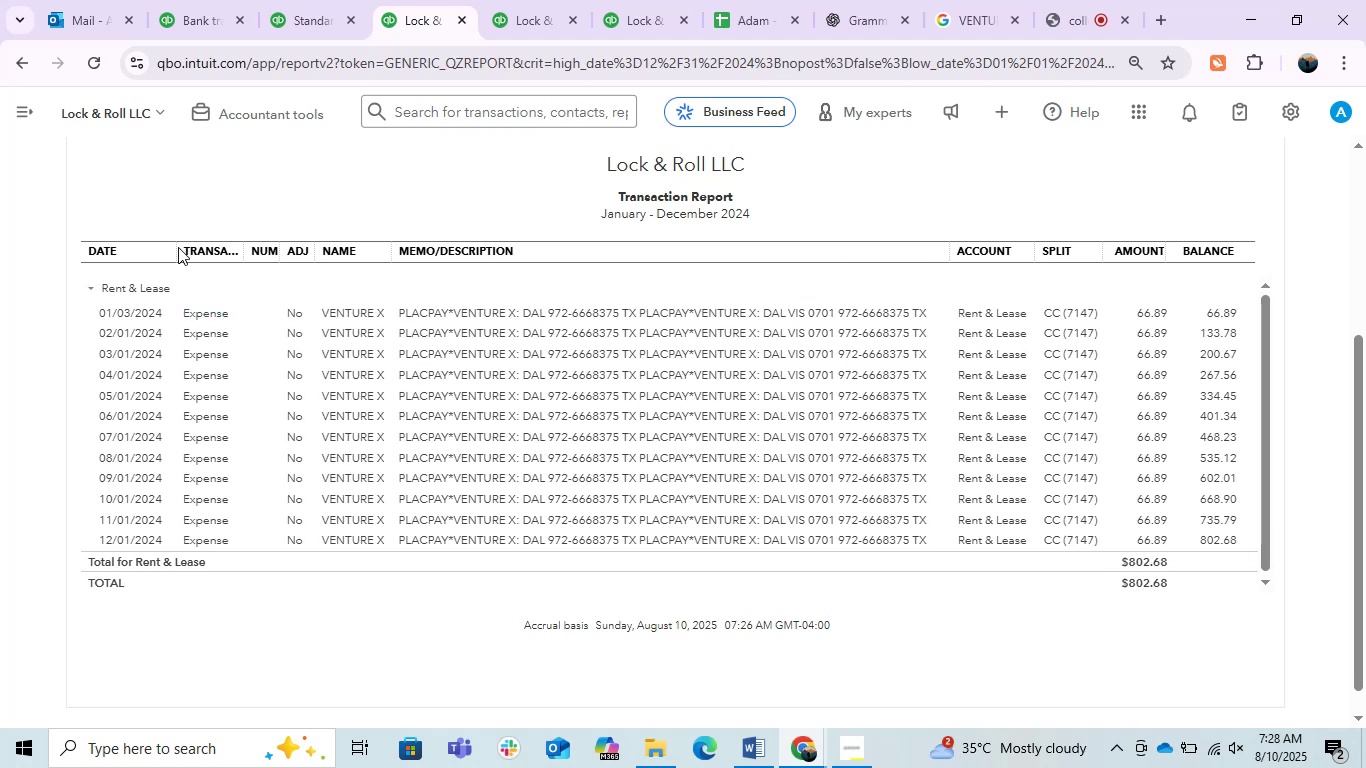 
wait(6.31)
 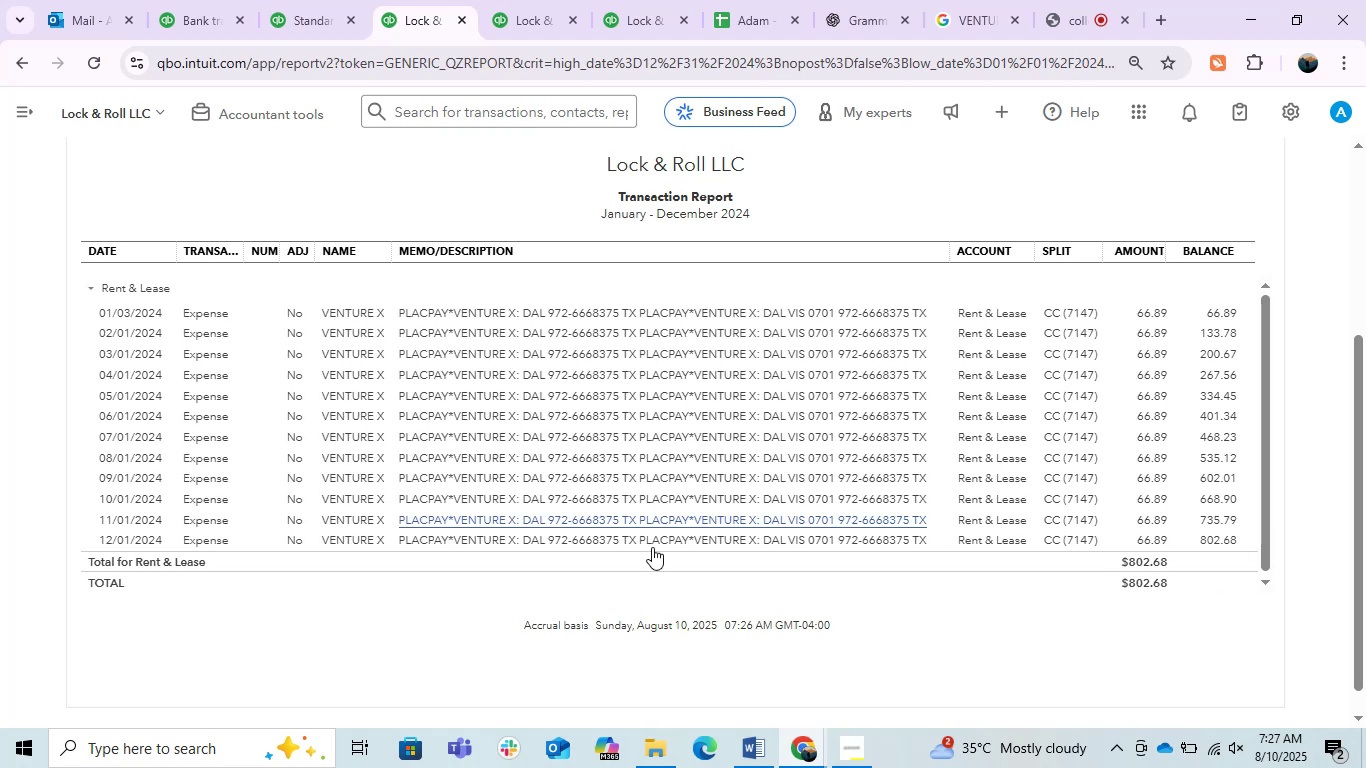 
left_click_drag(start_coordinate=[167, 259], to_coordinate=[184, 271])
 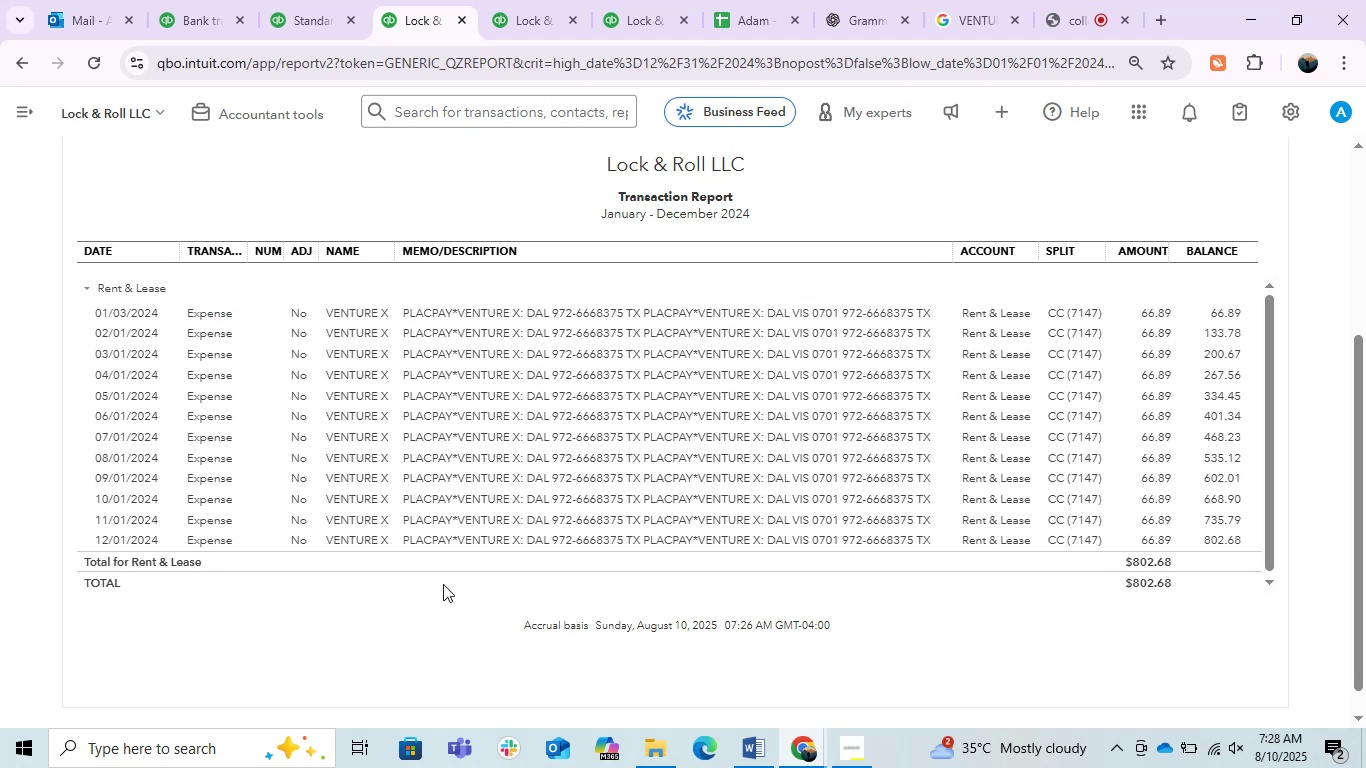 
left_click([373, 666])
 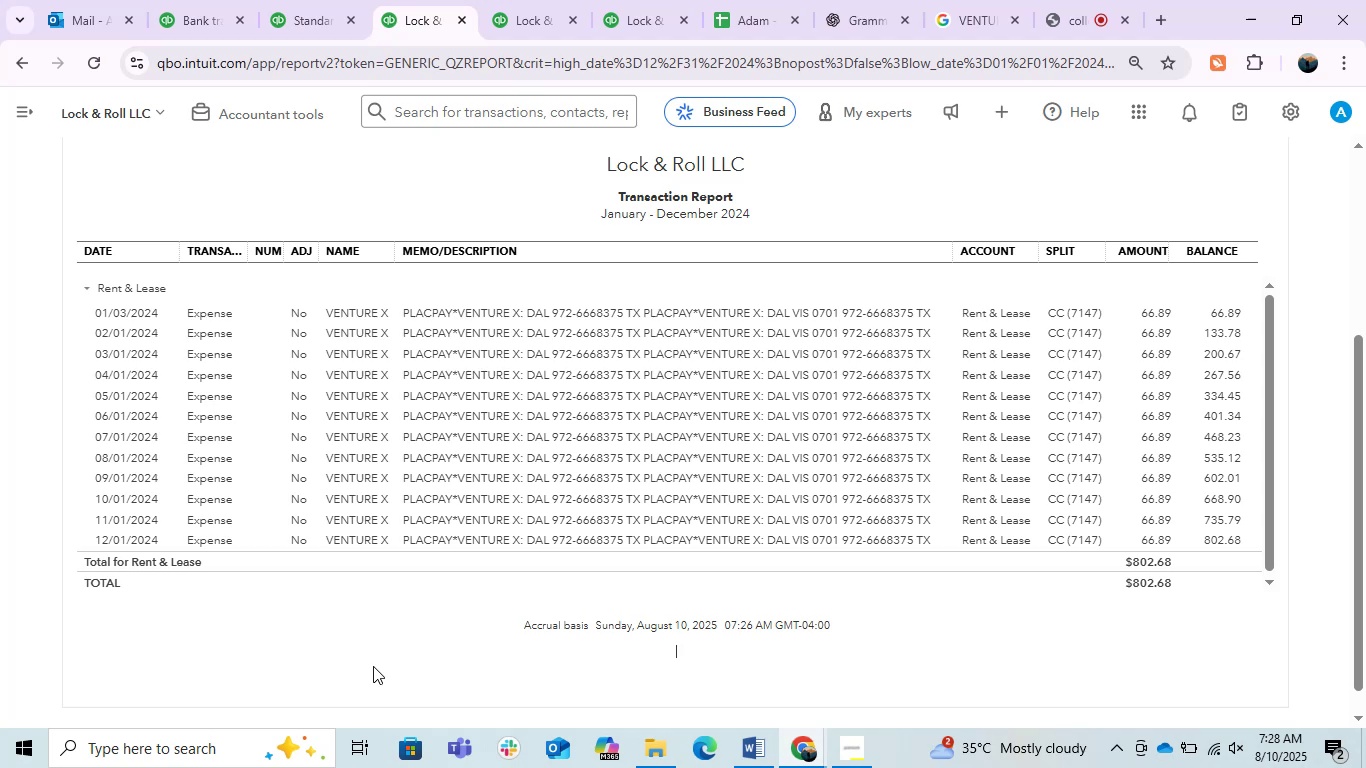 
wait(10.27)
 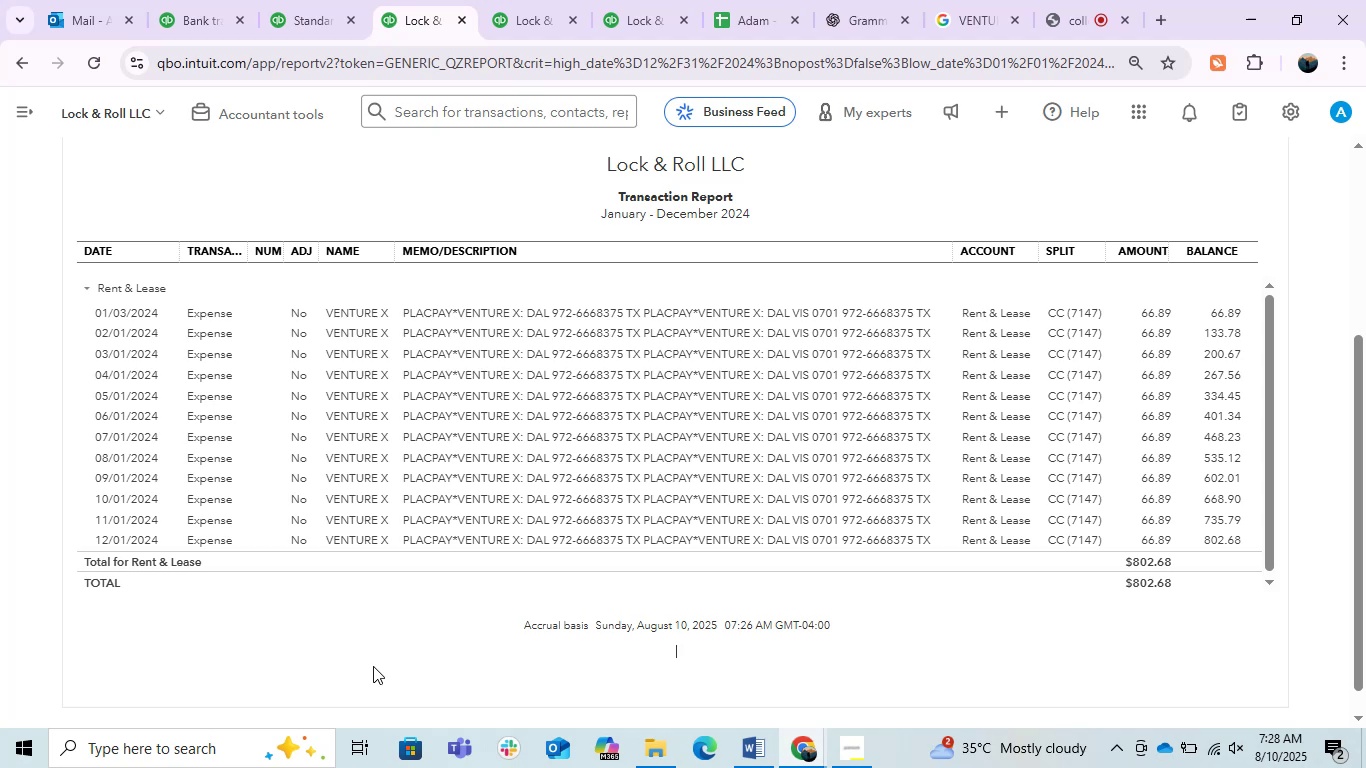 
left_click([15, 67])
 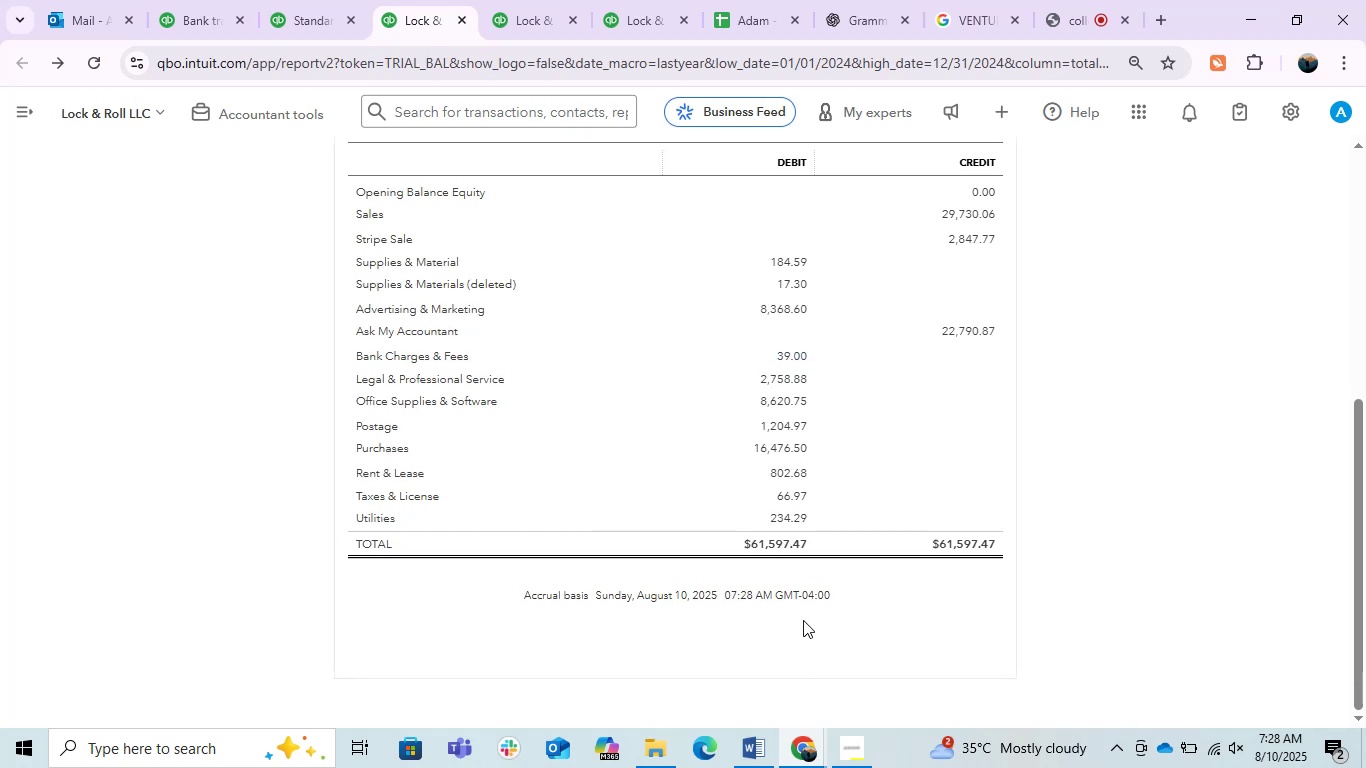 
wait(7.18)
 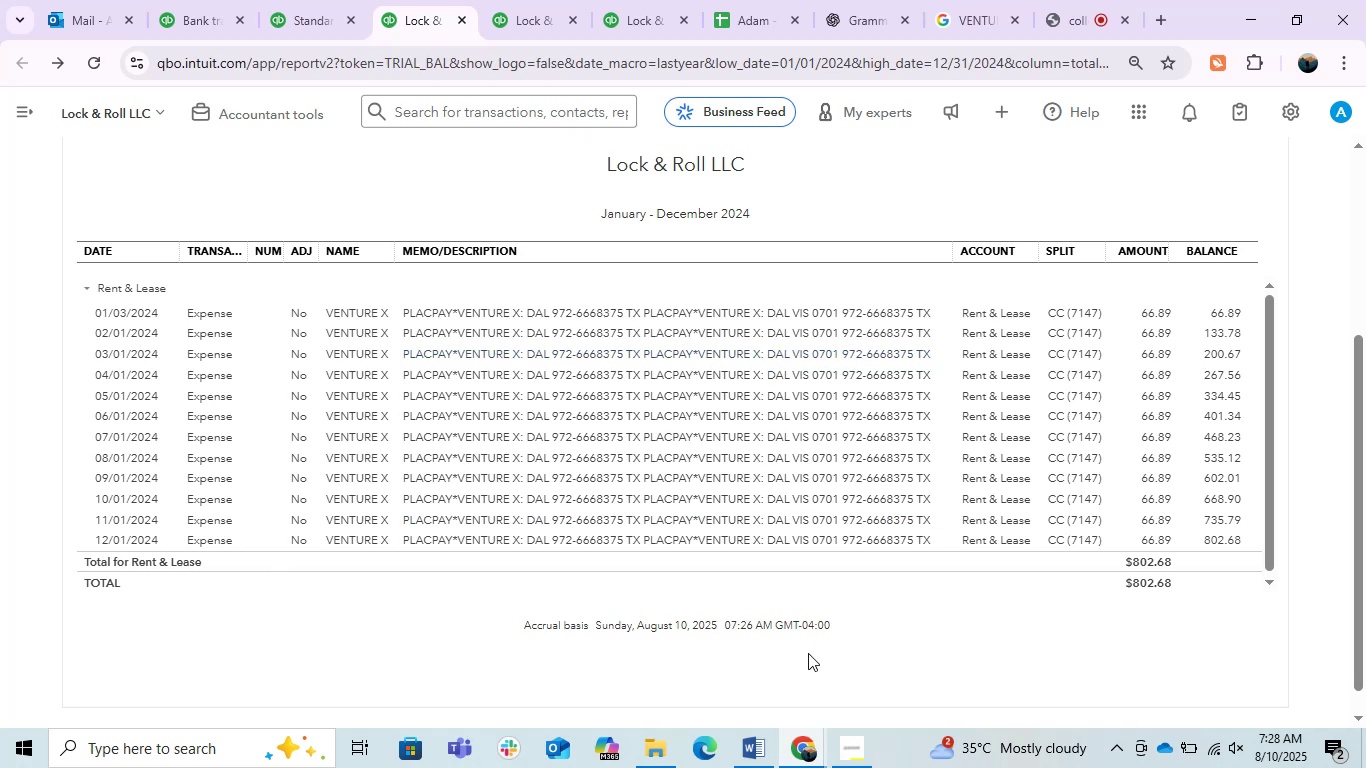 
left_click([780, 524])
 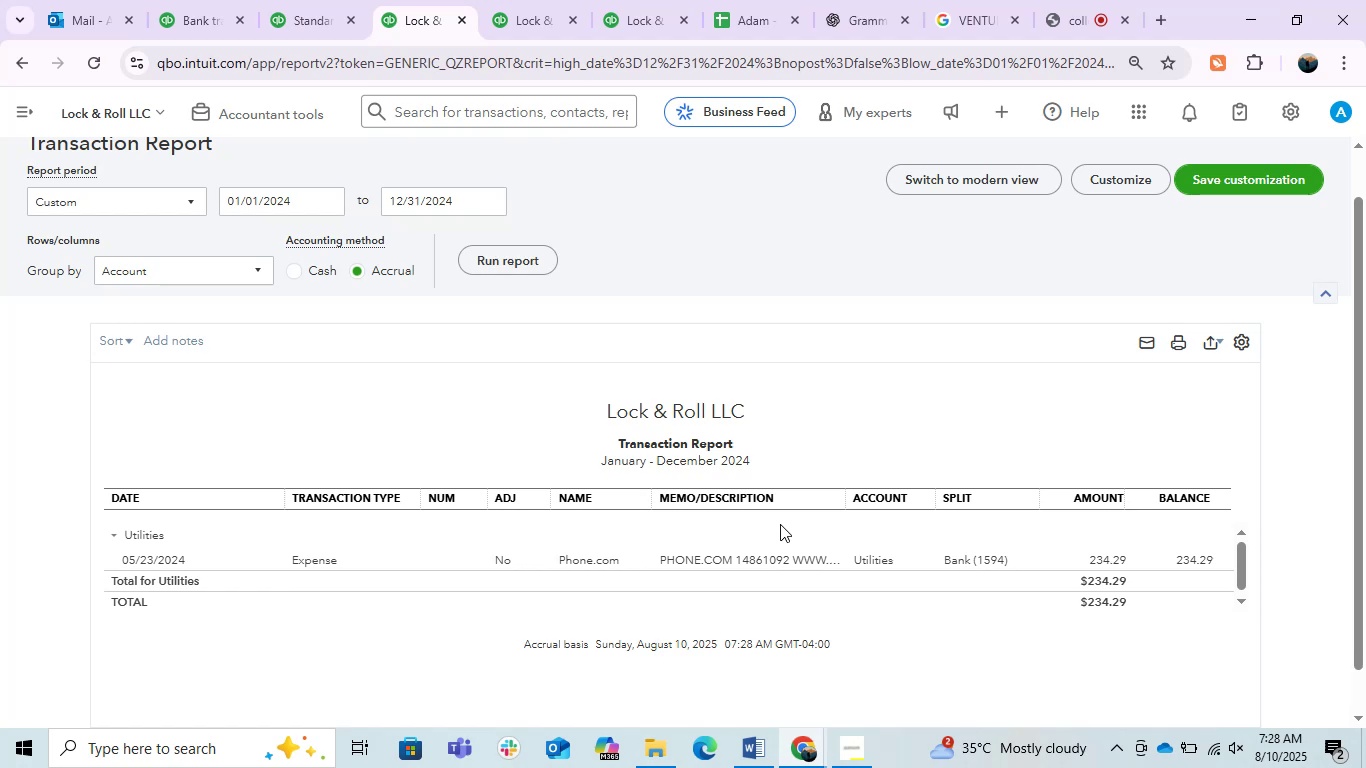 
wait(30.54)
 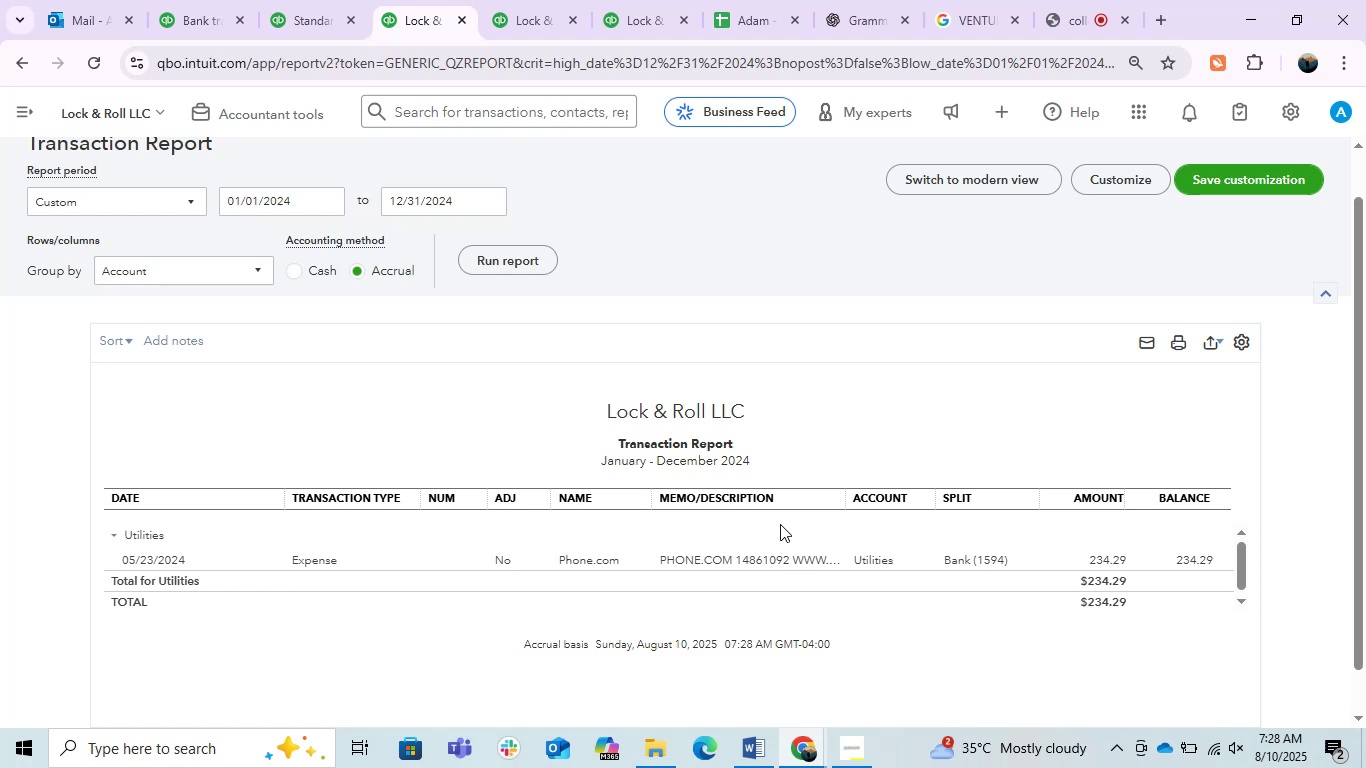 
right_click([404, 16])
 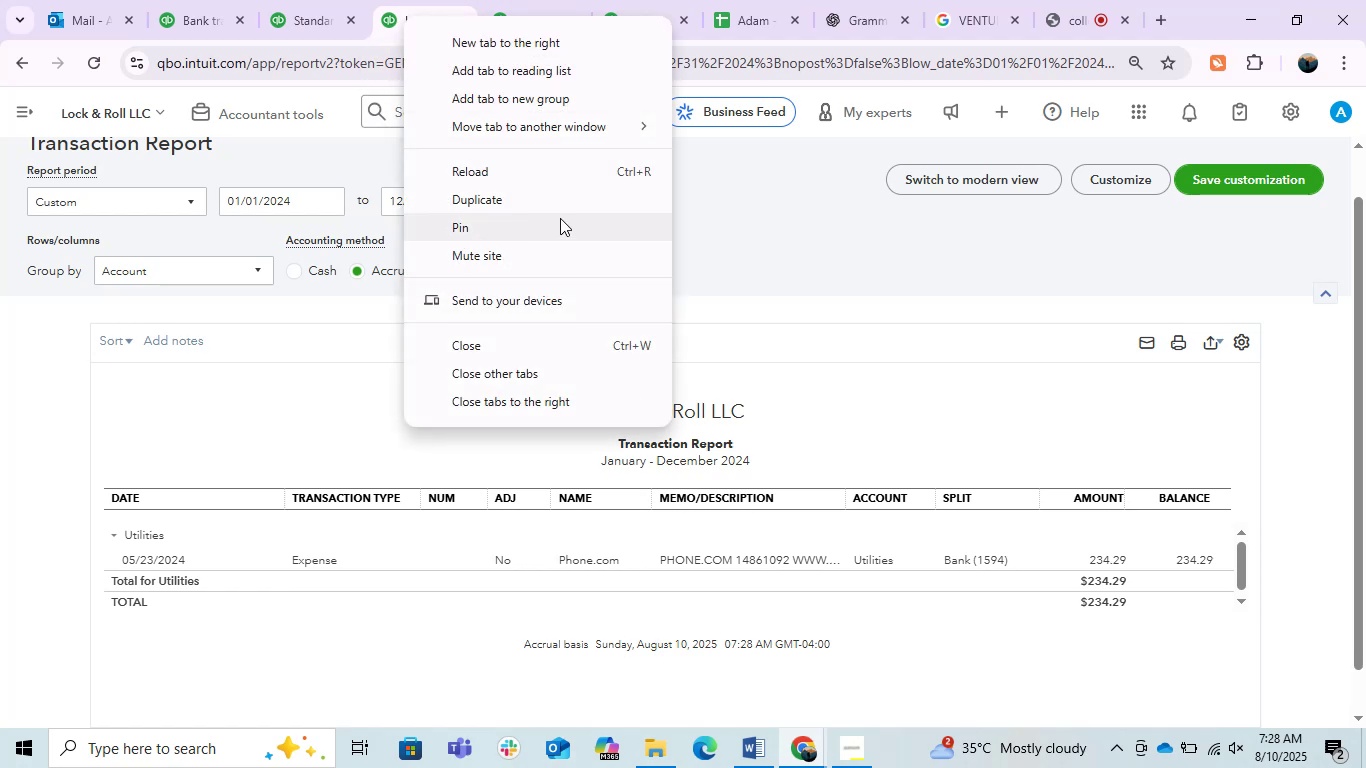 
left_click([521, 206])
 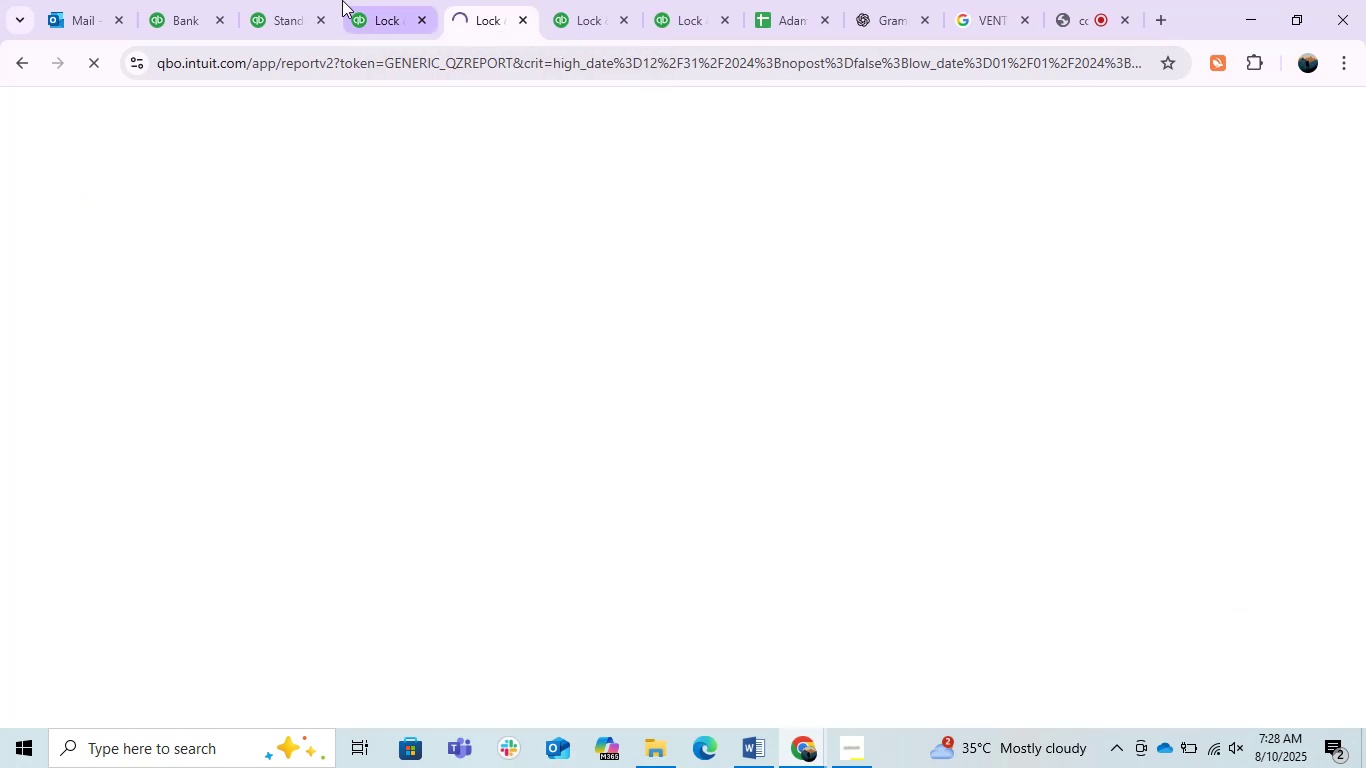 
left_click([397, 9])
 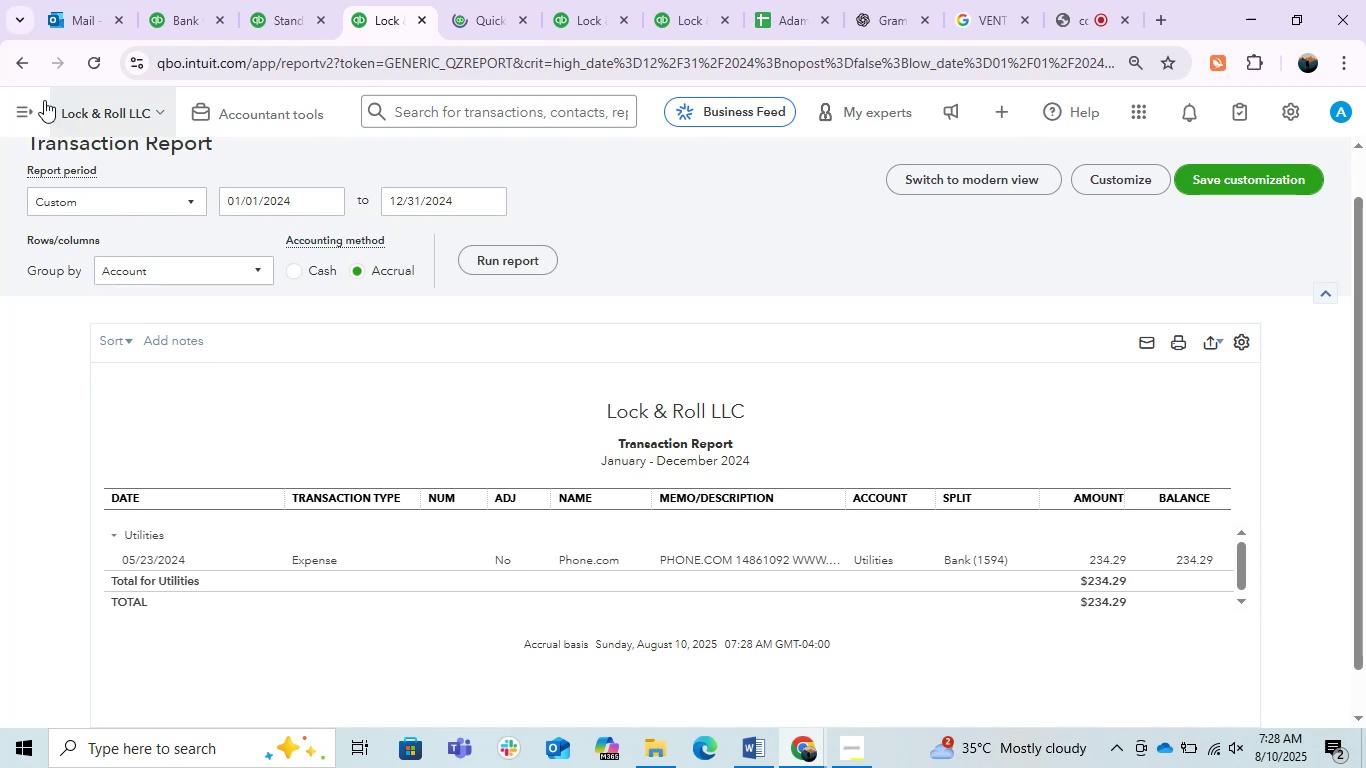 
left_click([24, 95])
 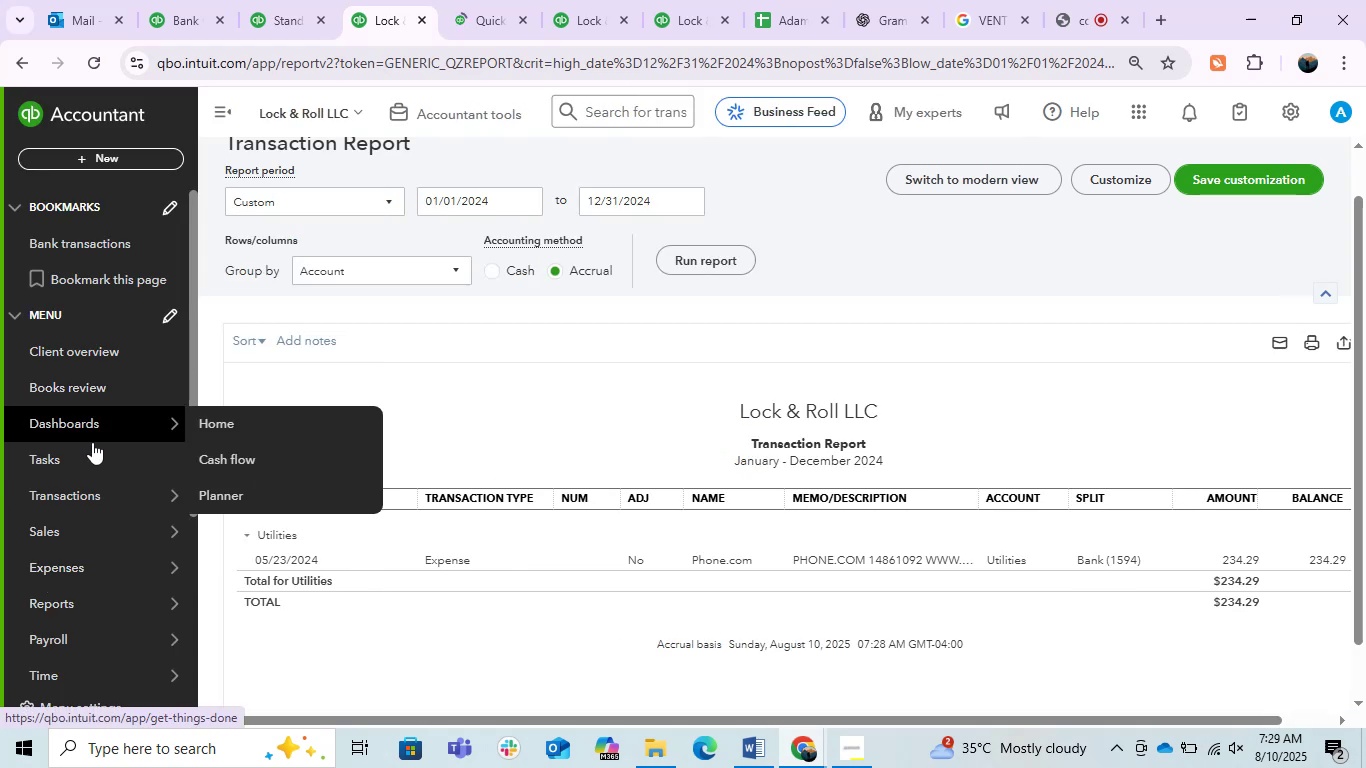 
left_click([182, 0])
 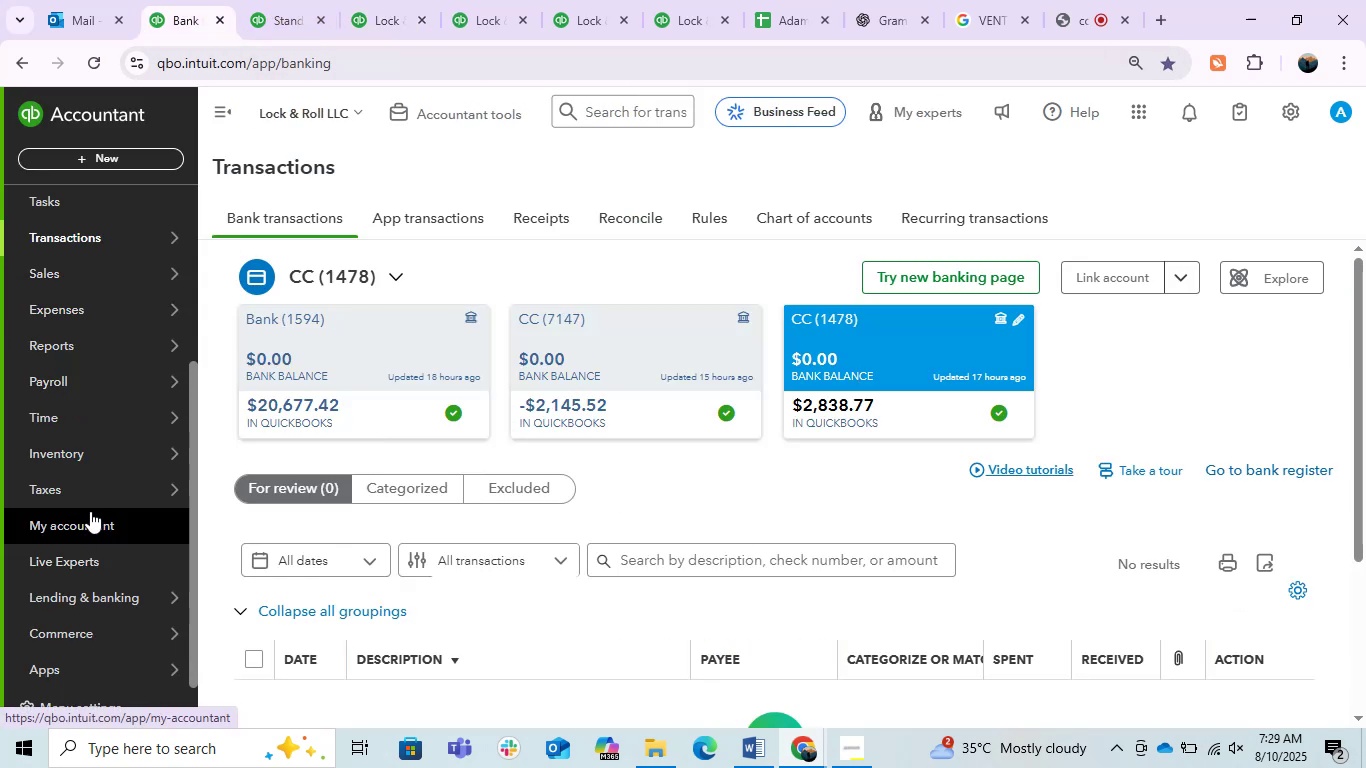 
left_click([219, 235])
 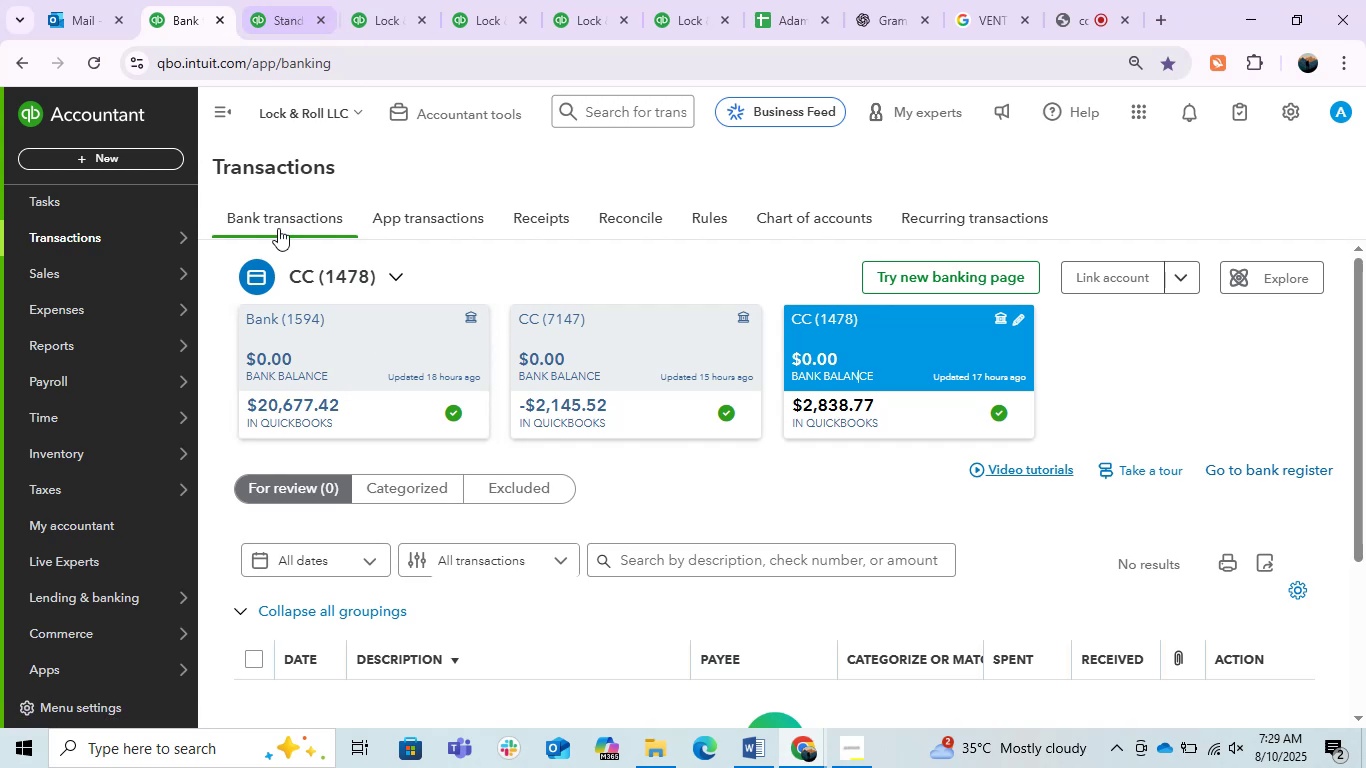 
right_click([617, 224])
 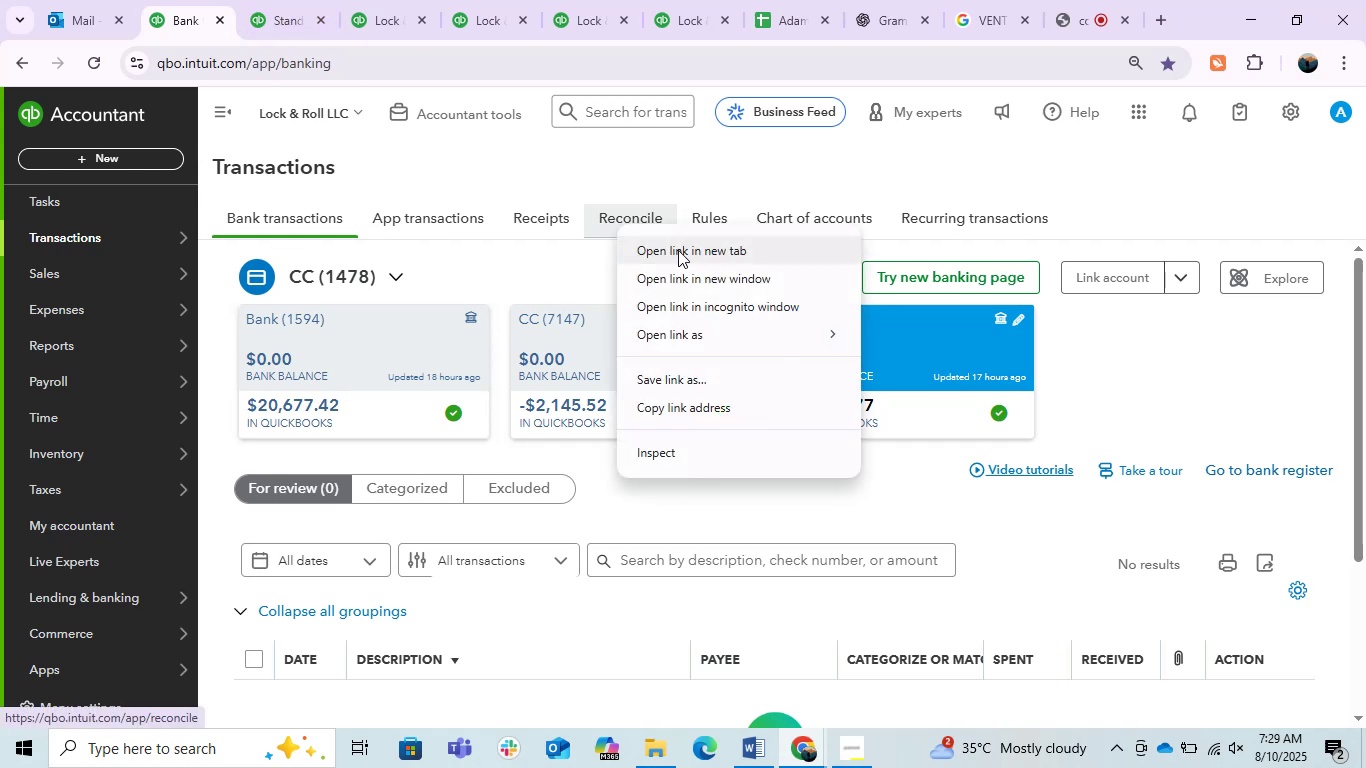 
left_click([678, 250])
 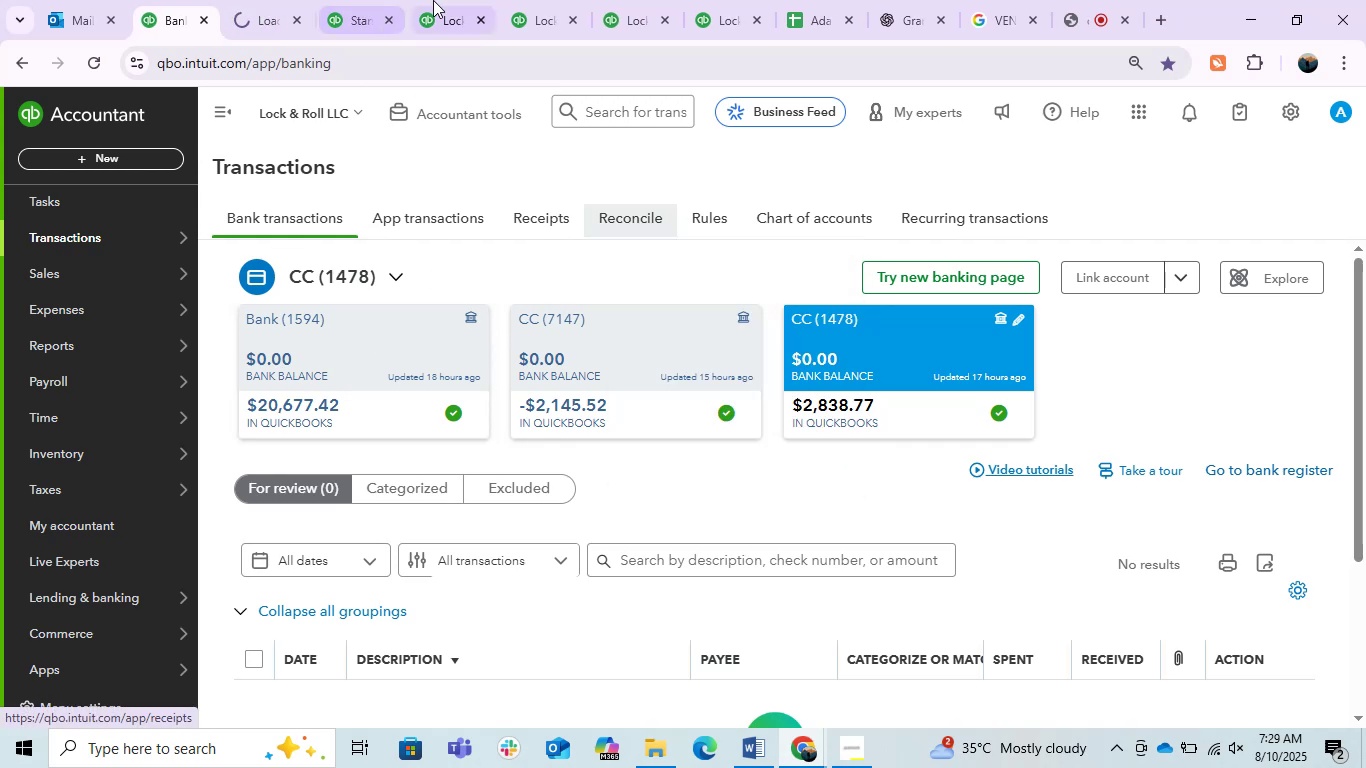 
left_click([434, 0])
 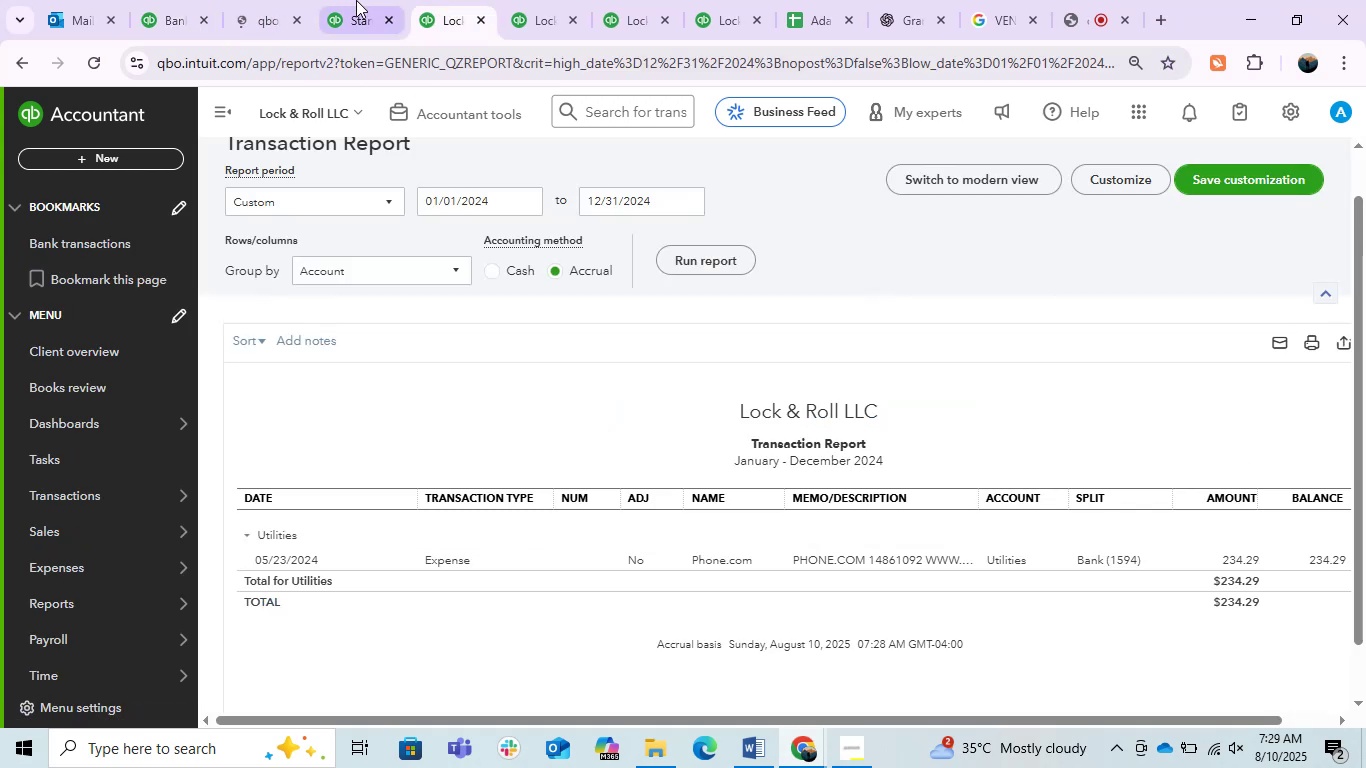 
left_click([356, 0])
 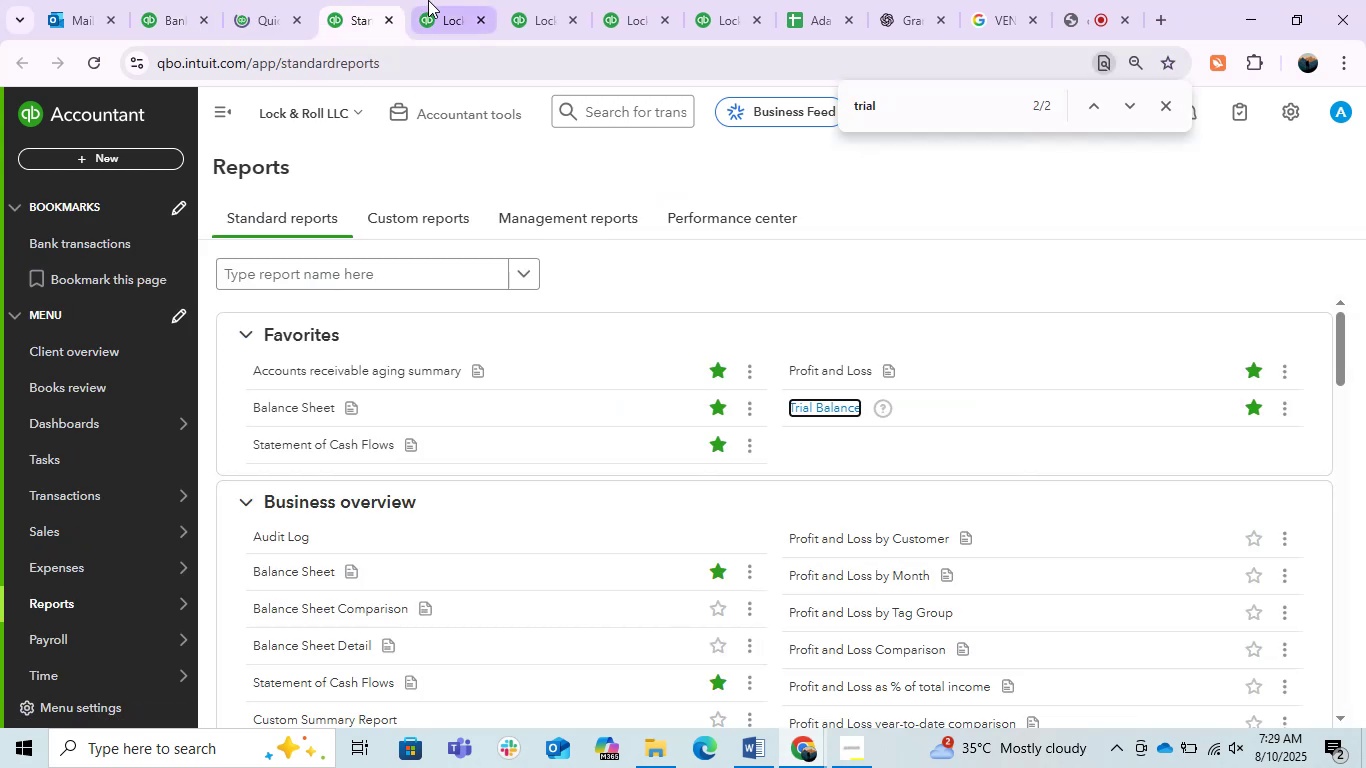 
left_click([429, 0])
 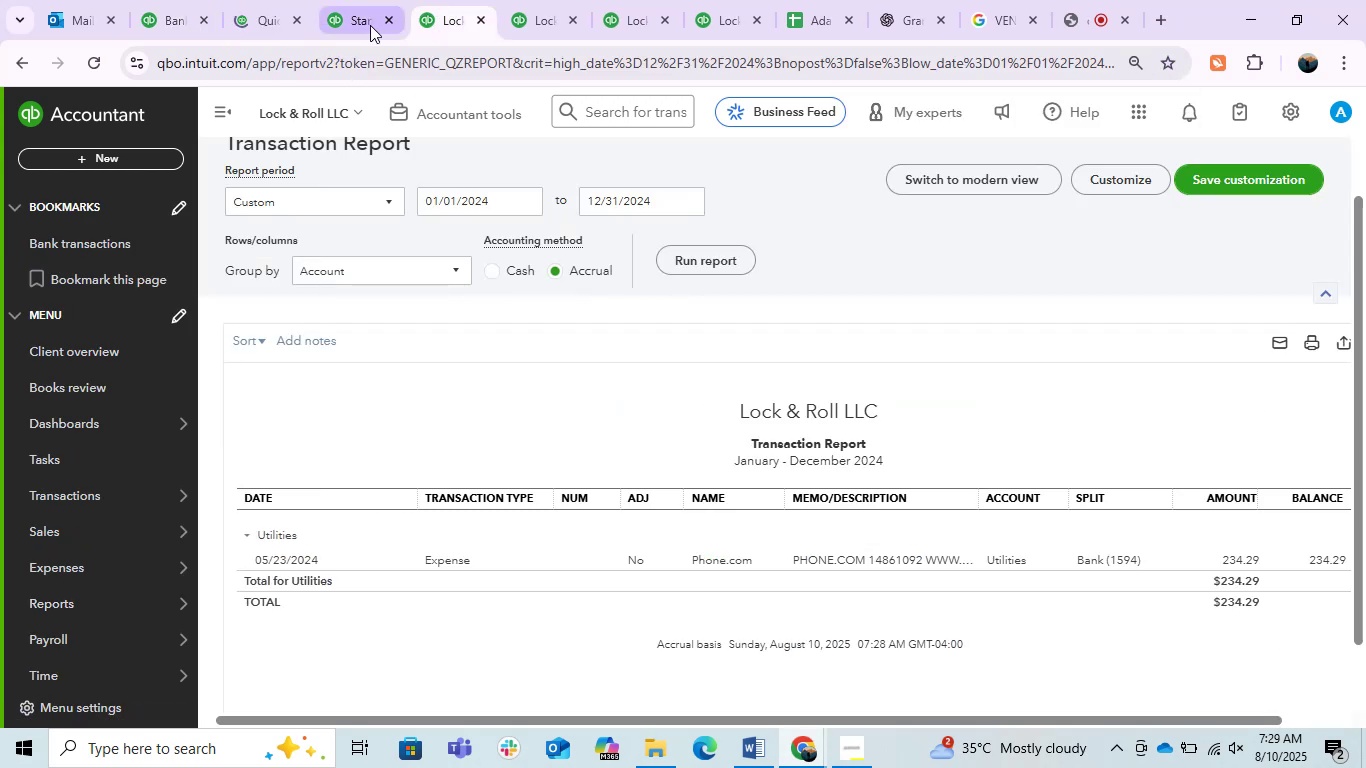 
left_click_drag(start_coordinate=[360, 20], to_coordinate=[742, 16])
 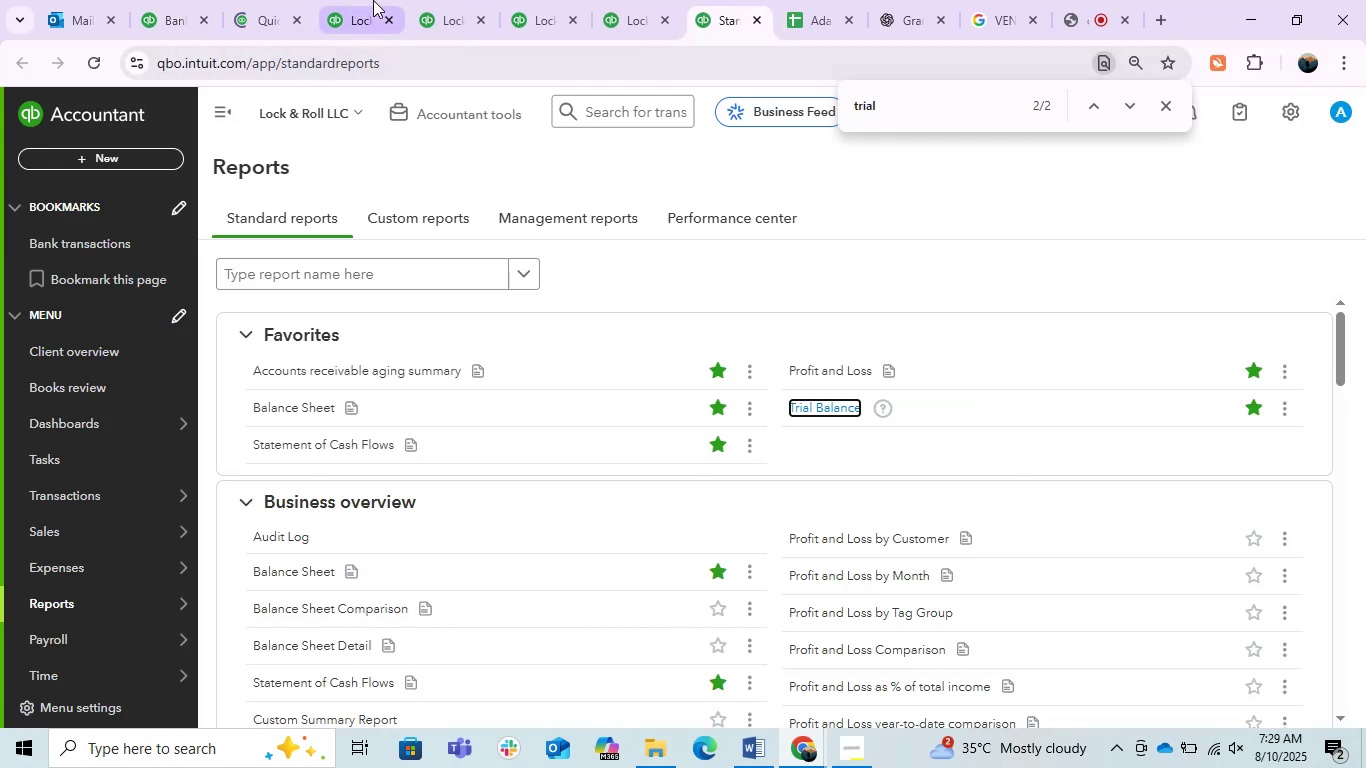 
left_click([356, 0])
 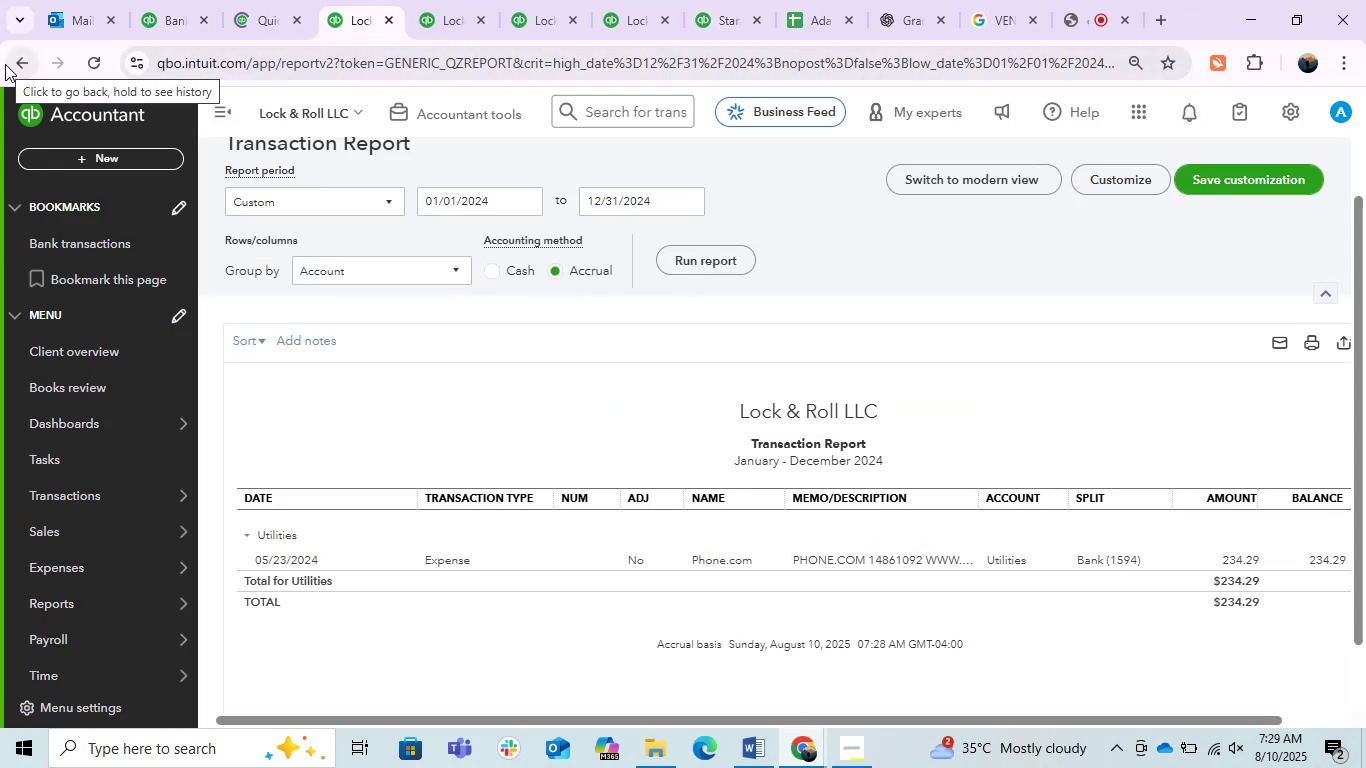 
left_click([16, 71])
 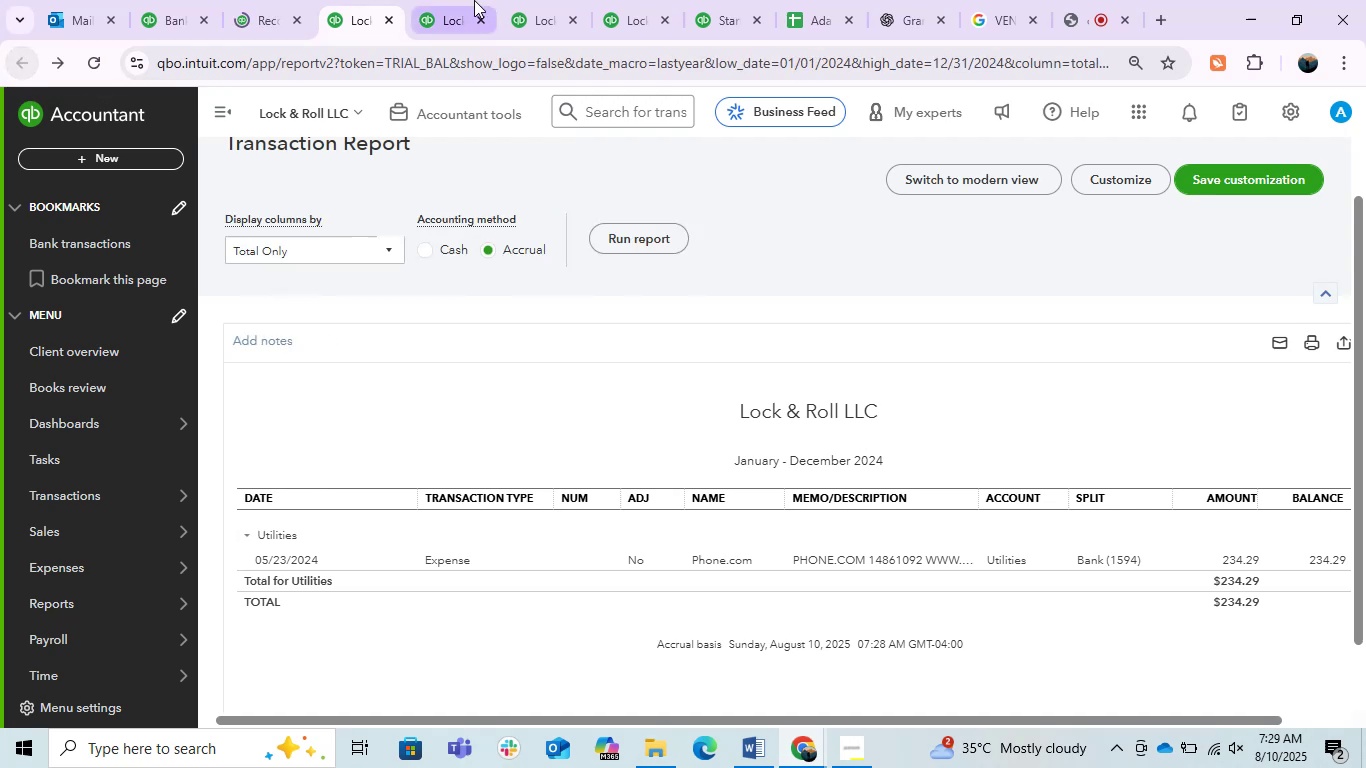 
left_click([452, 0])
 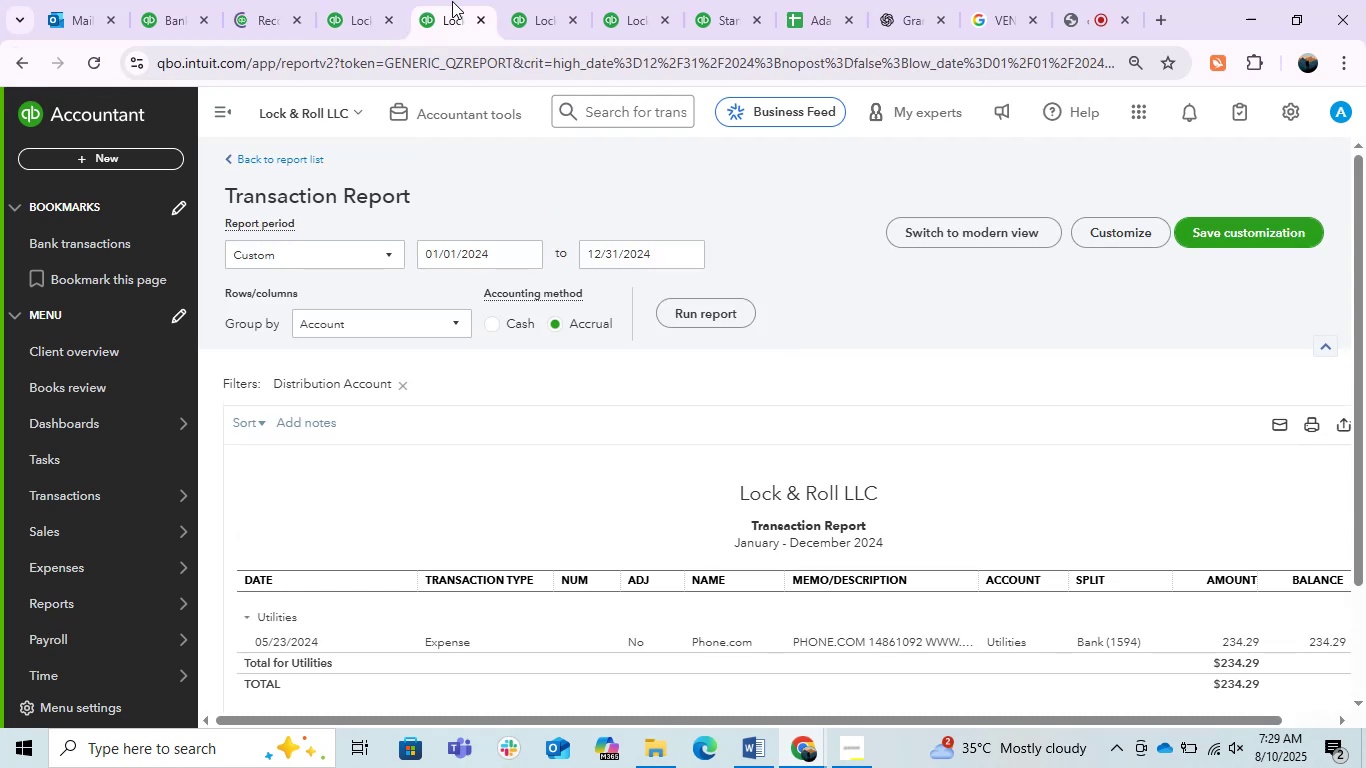 
scroll: coordinate [616, 361], scroll_direction: down, amount: 1.0
 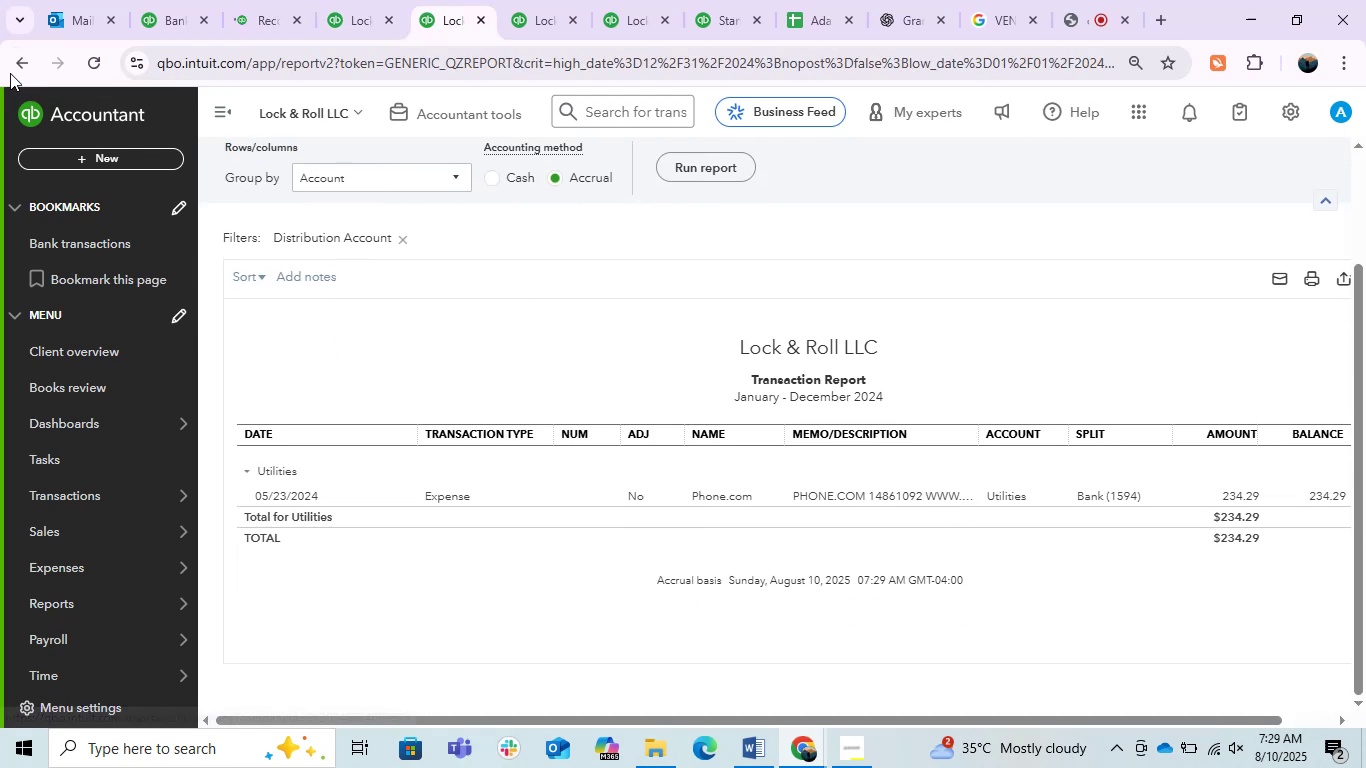 
left_click([10, 73])
 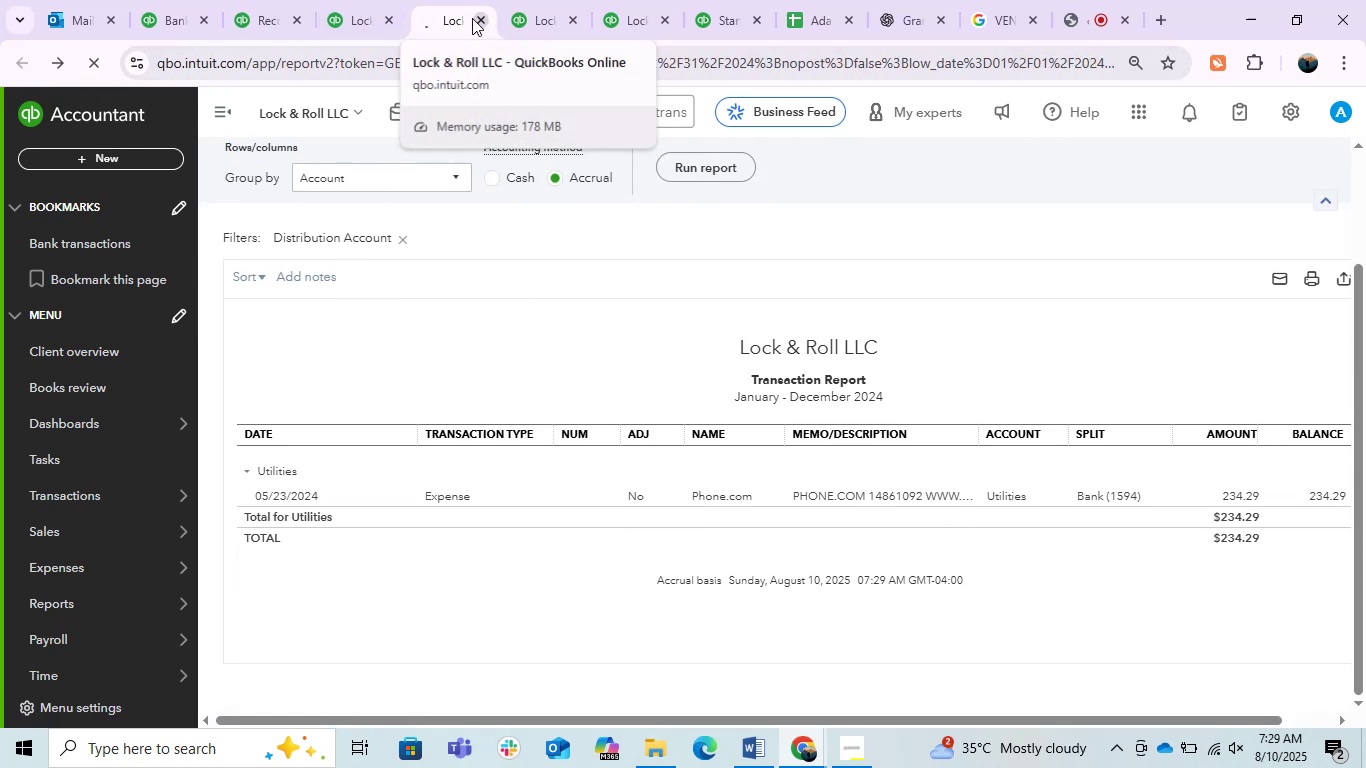 
left_click([364, 0])
 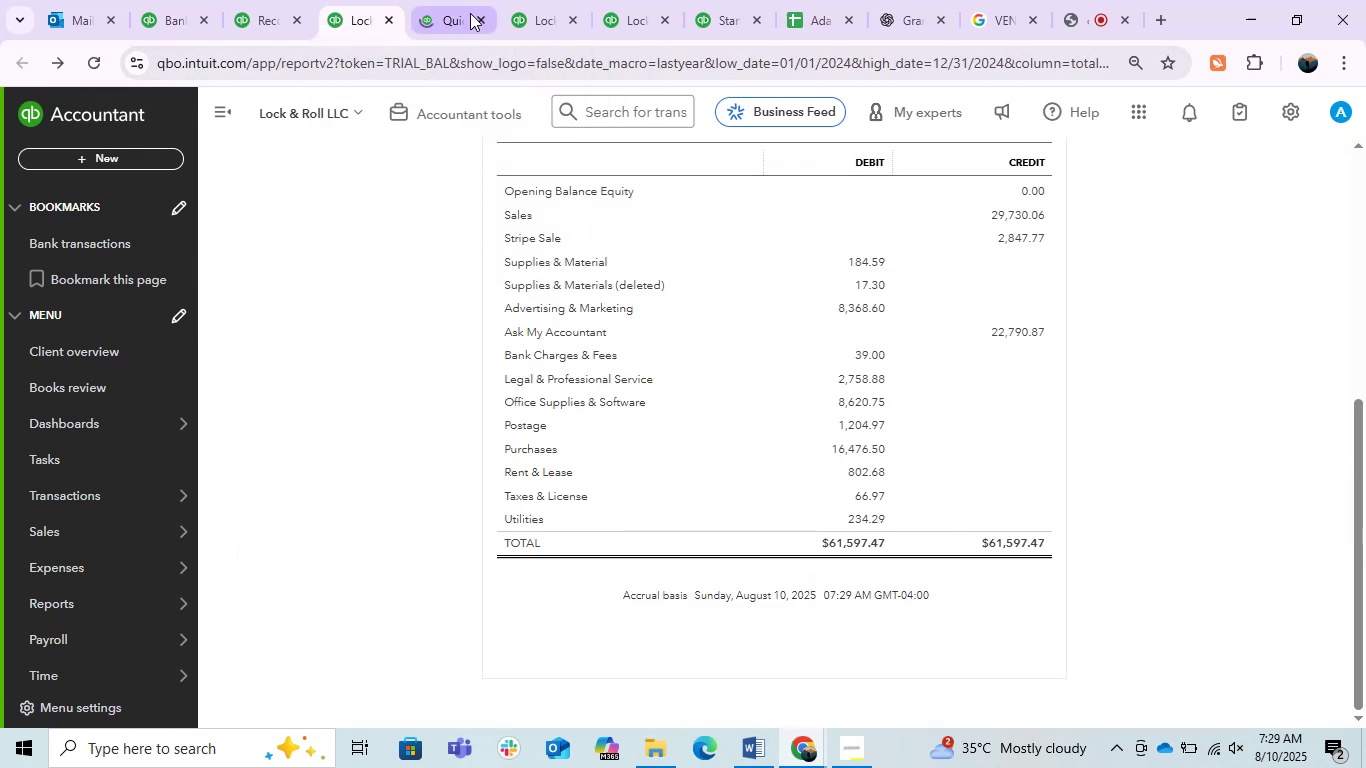 
left_click([487, 17])
 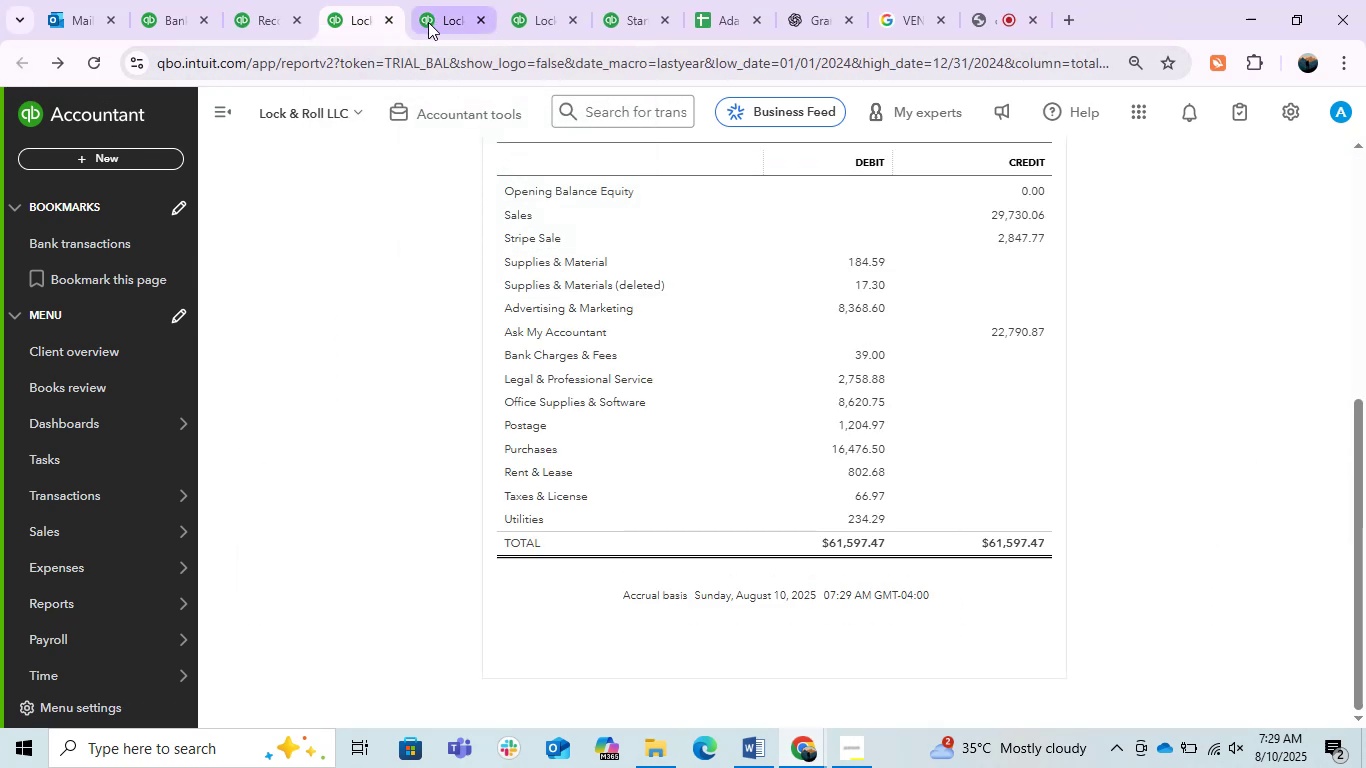 
left_click([450, 22])
 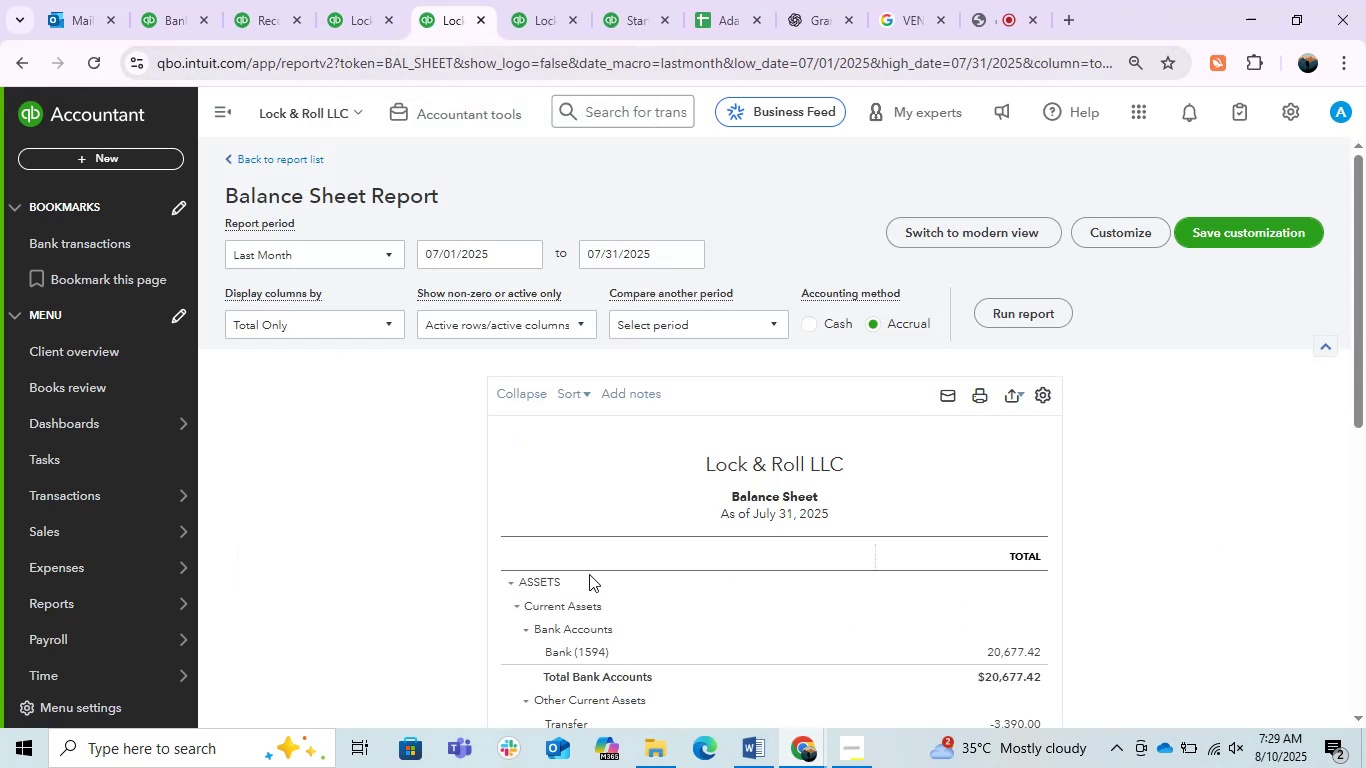 
scroll: coordinate [543, 566], scroll_direction: down, amount: 1.0
 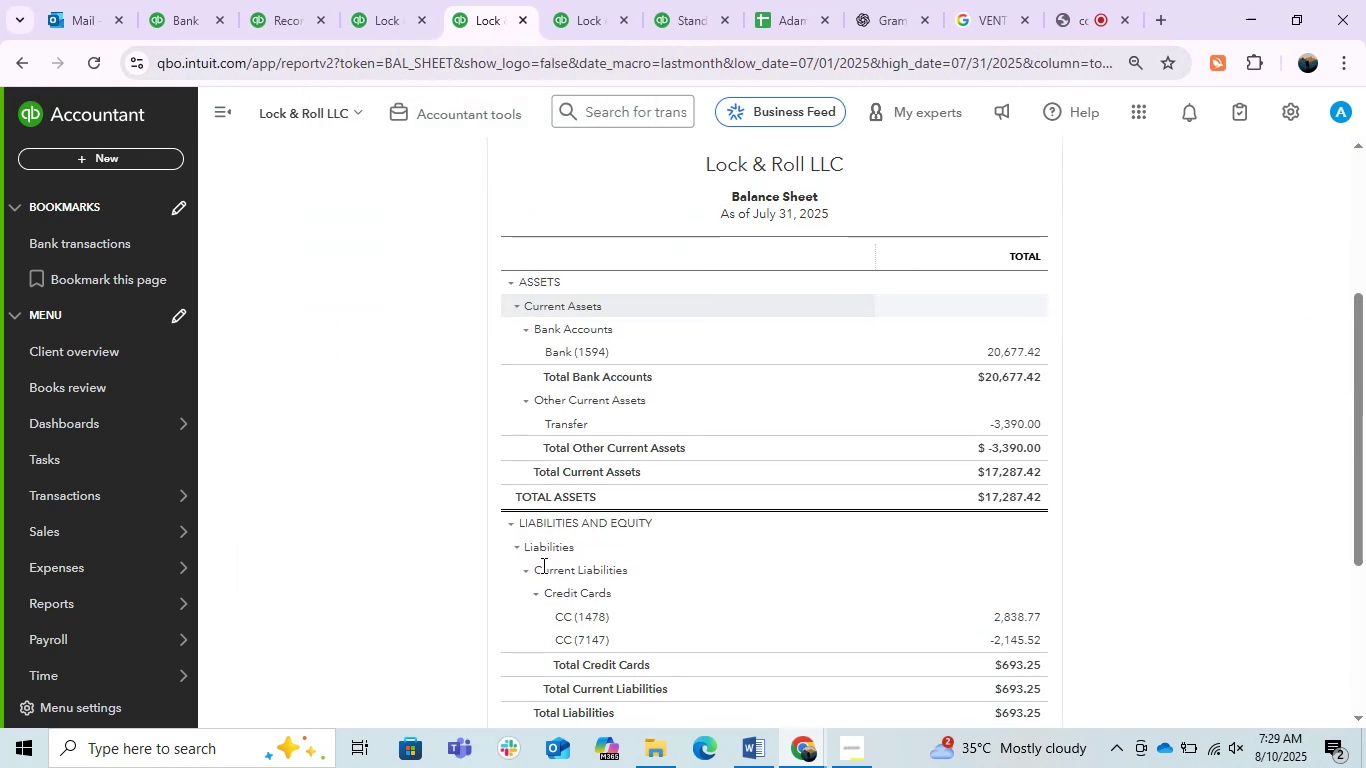 
scroll: coordinate [506, 535], scroll_direction: up, amount: 1.0
 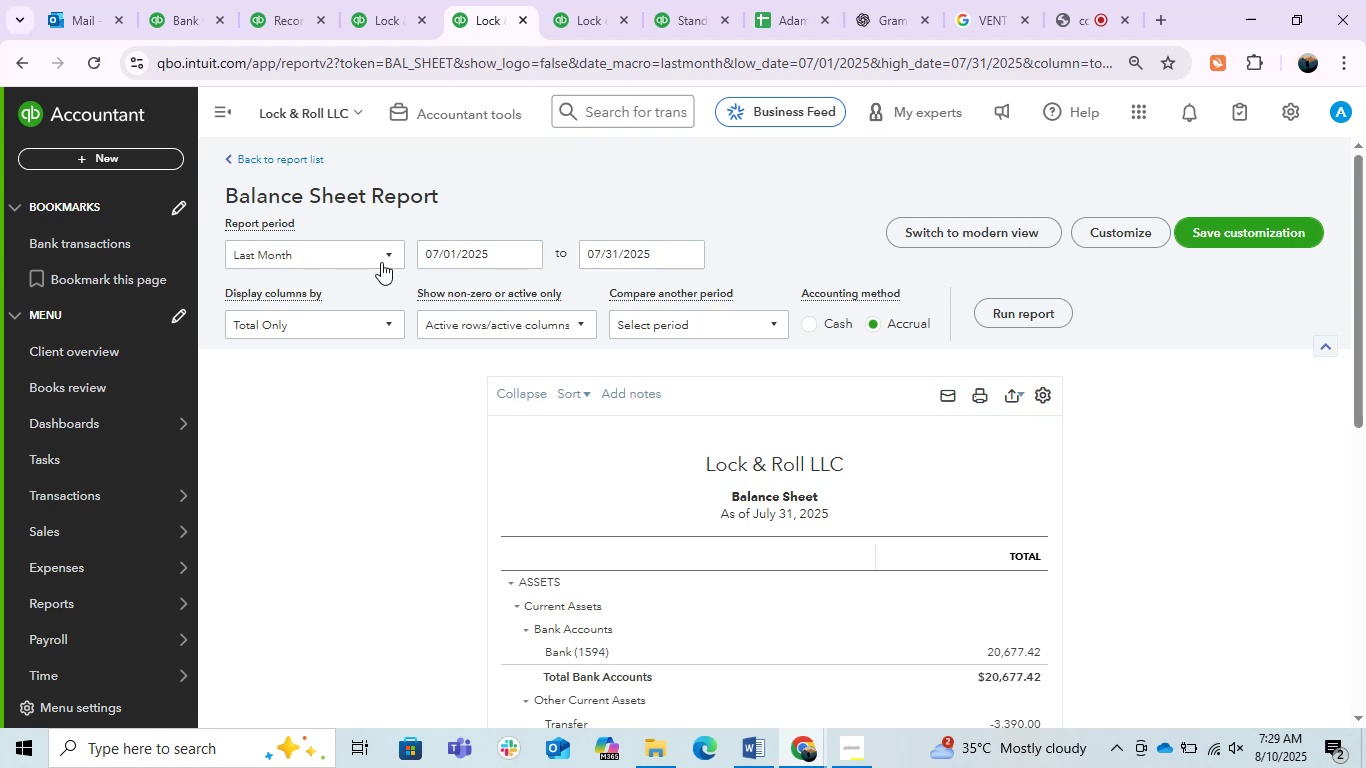 
left_click([367, 262])
 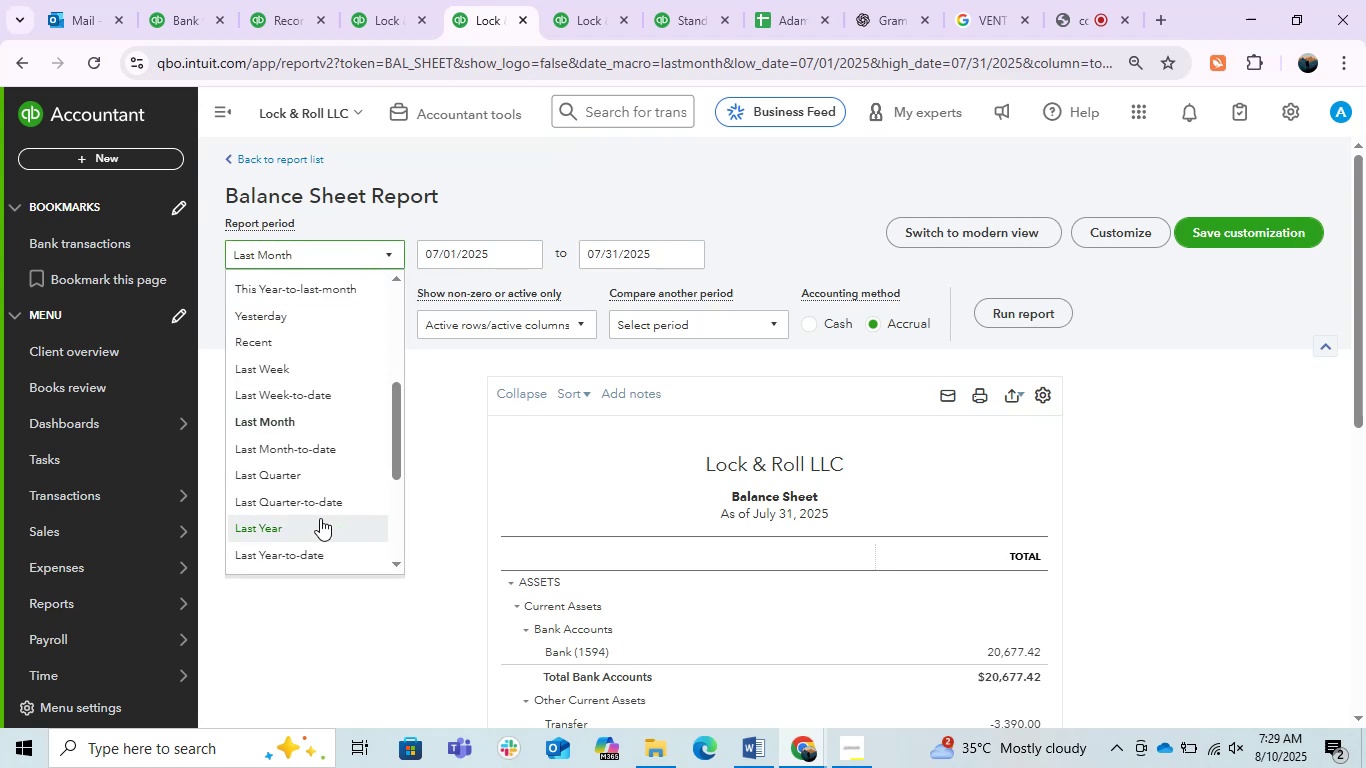 
left_click([293, 531])
 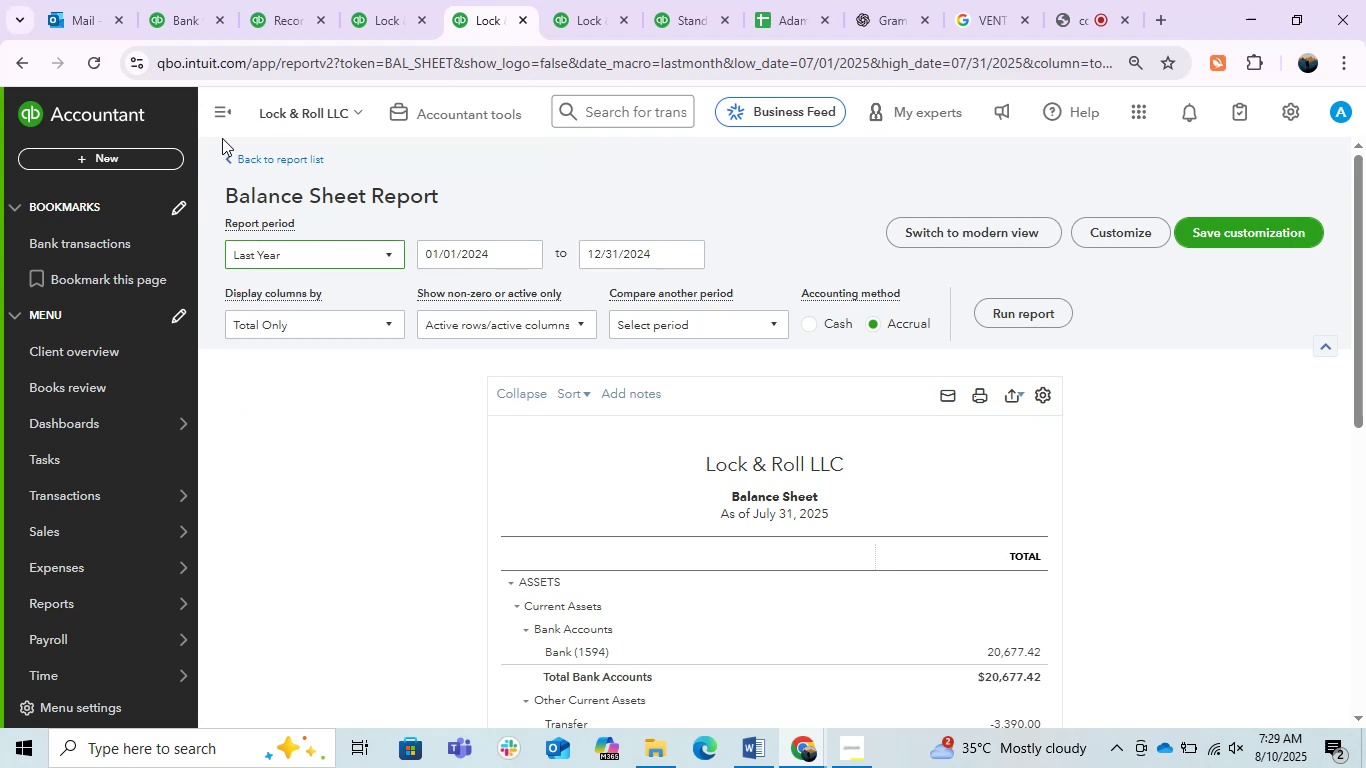 
left_click([214, 108])
 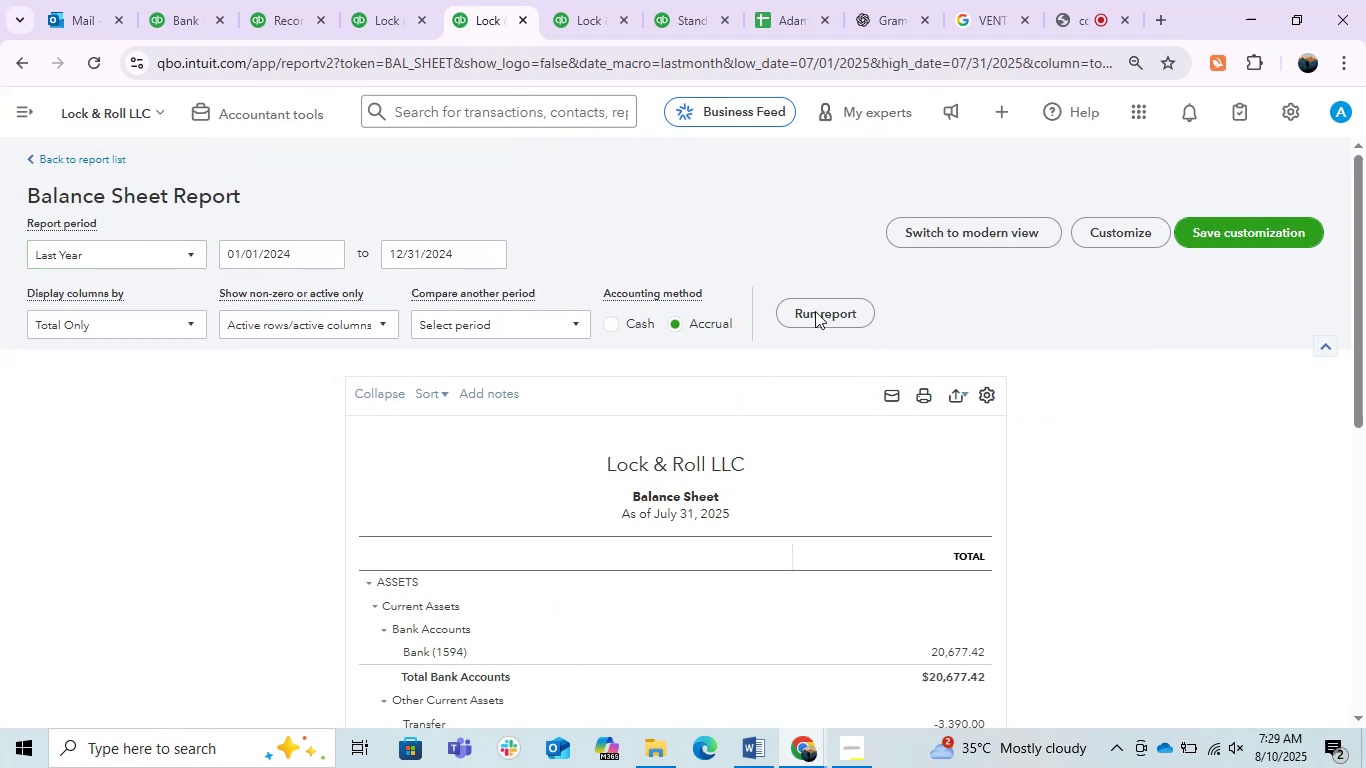 
left_click([810, 301])
 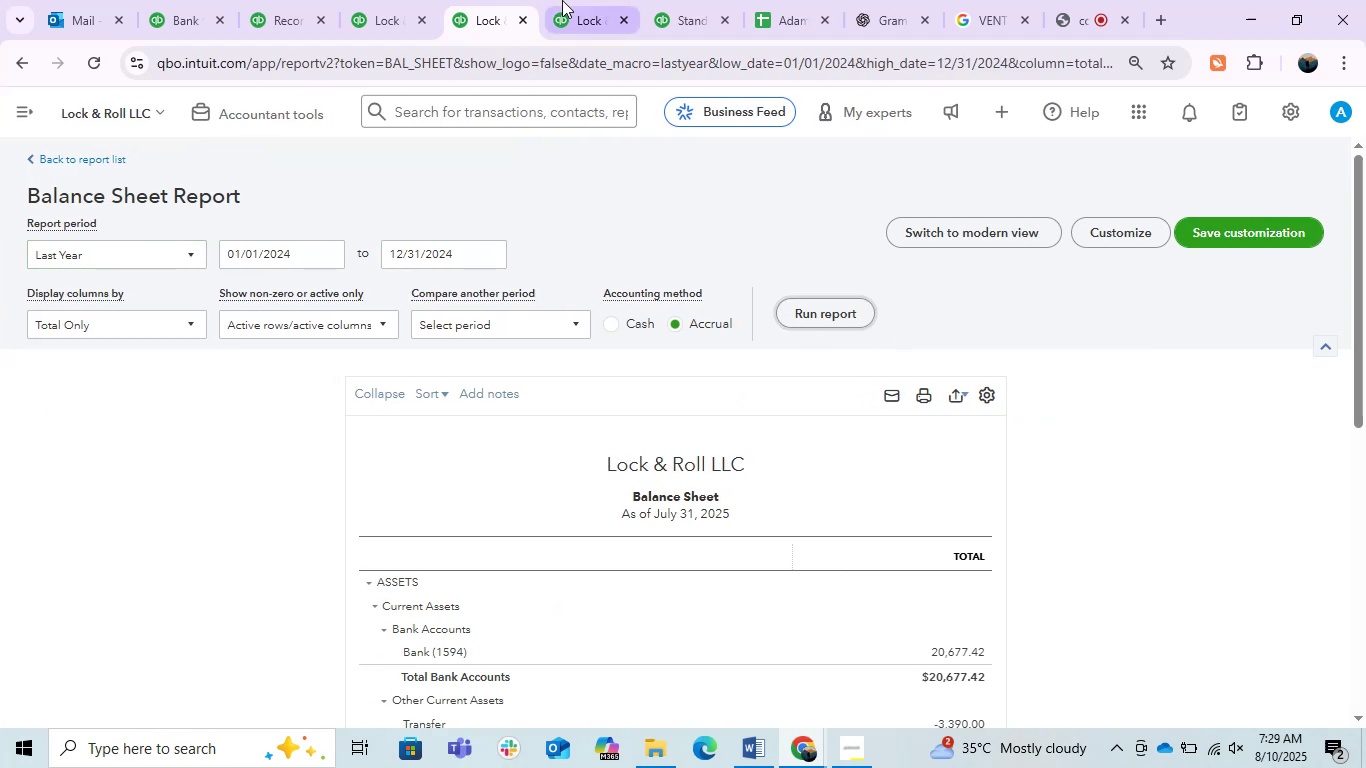 
left_click([565, 0])
 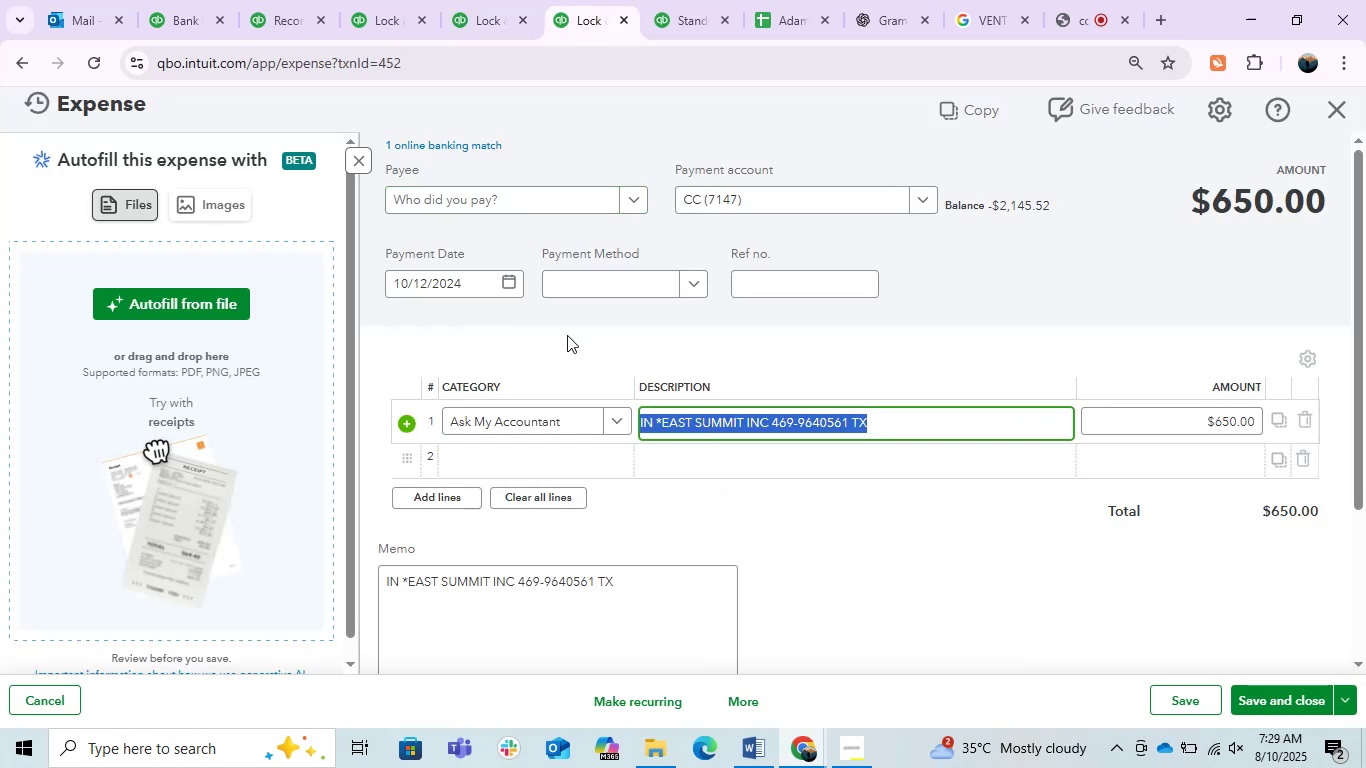 
left_click([797, 472])
 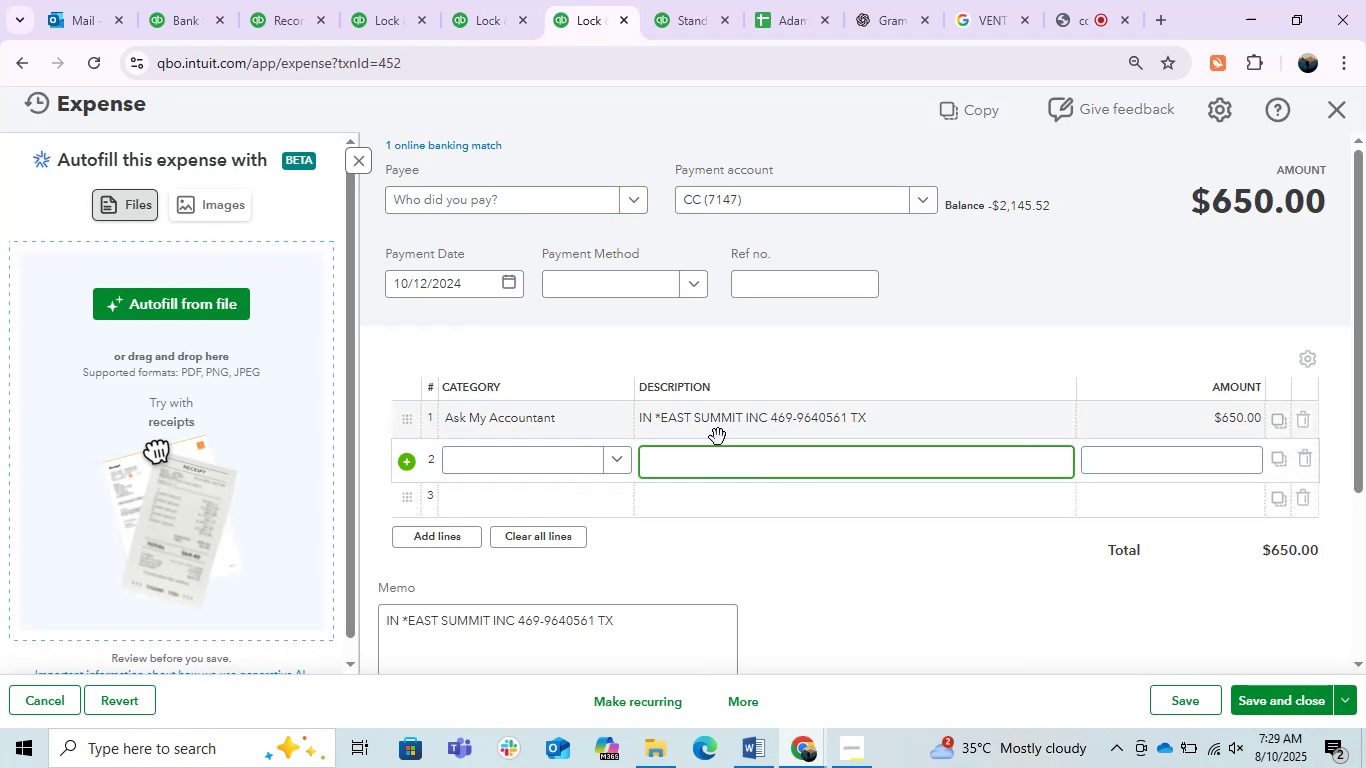 
left_click([669, 419])
 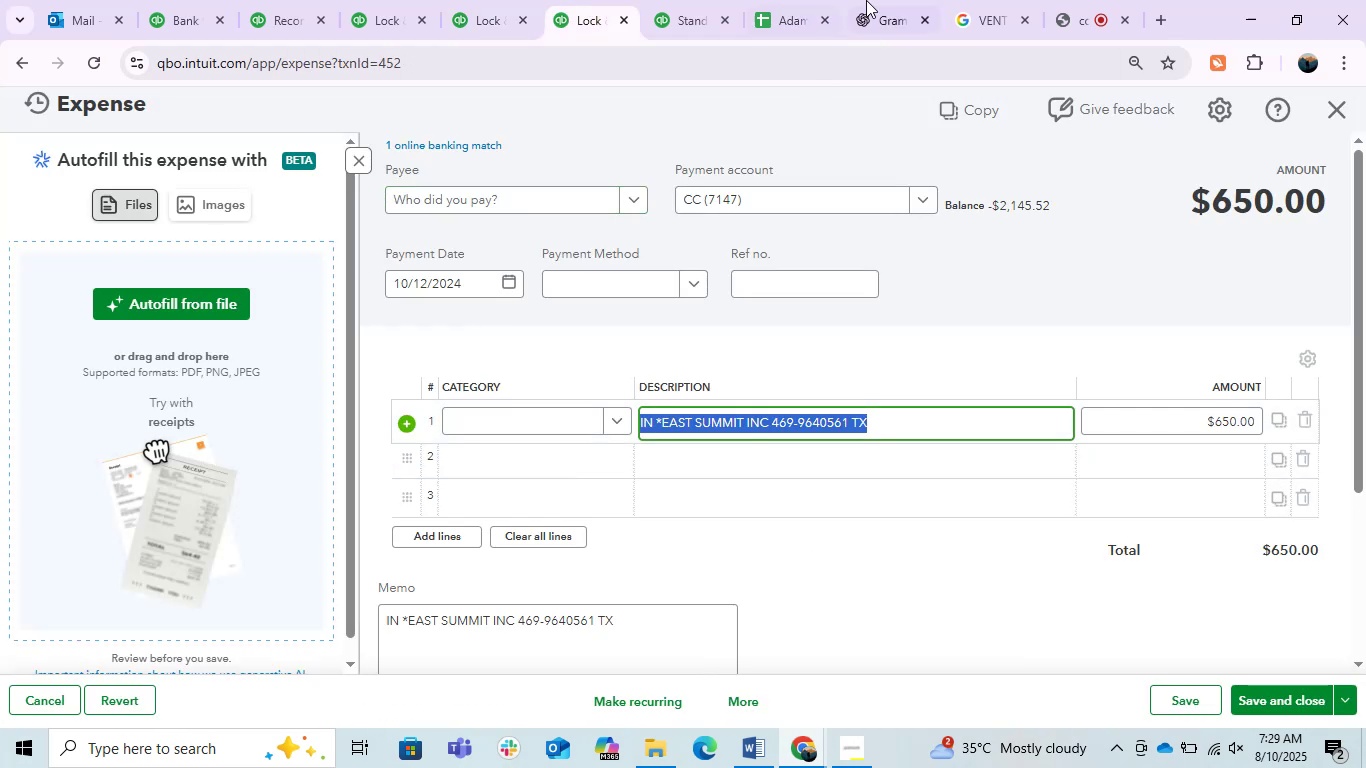 
left_click([889, 0])
 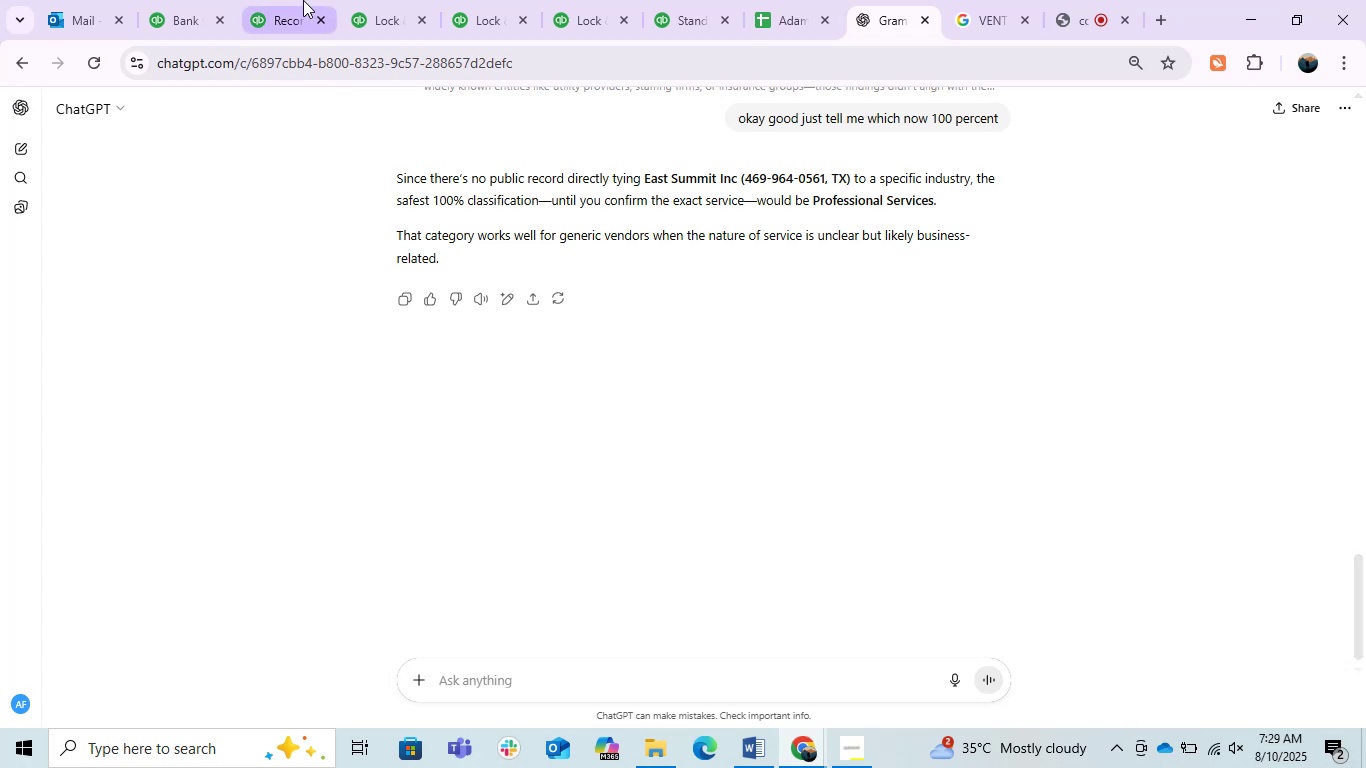 
left_click([178, 0])
 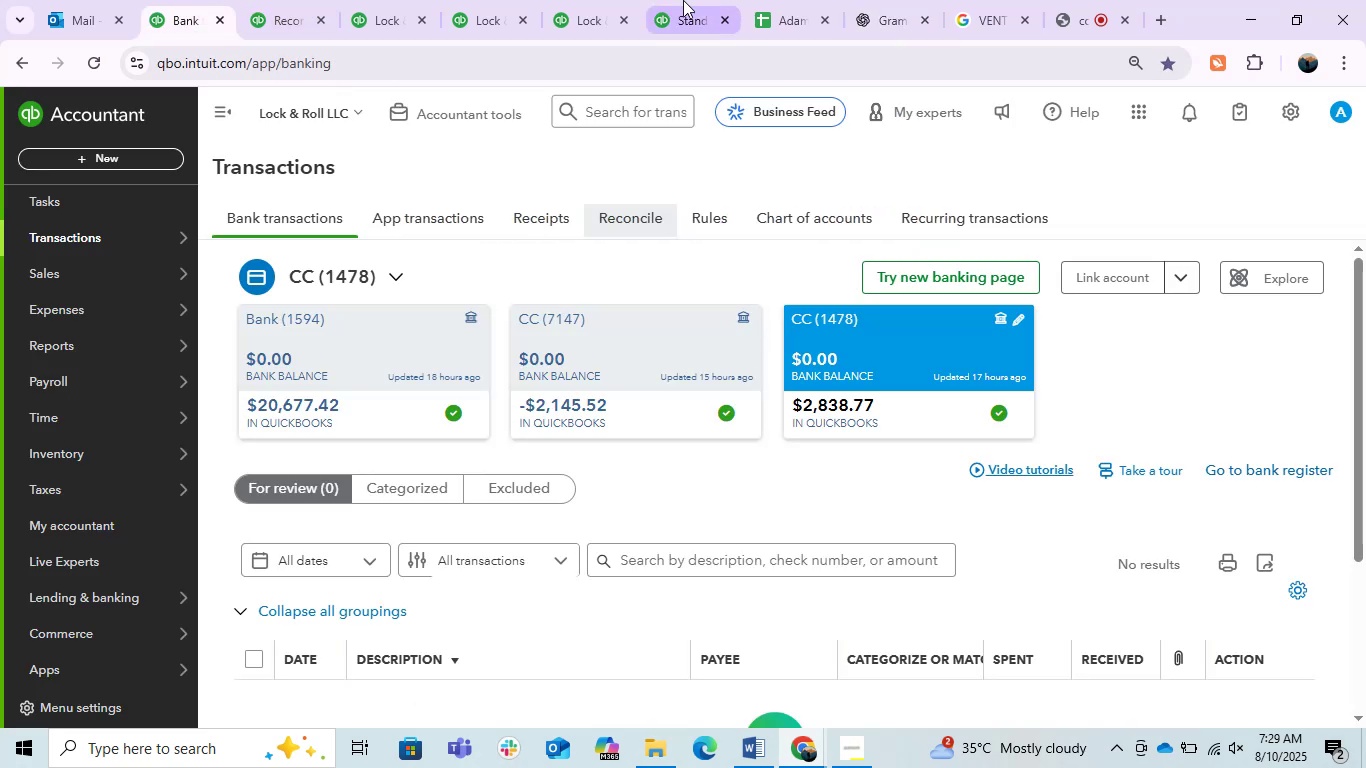 
left_click([479, 0])
 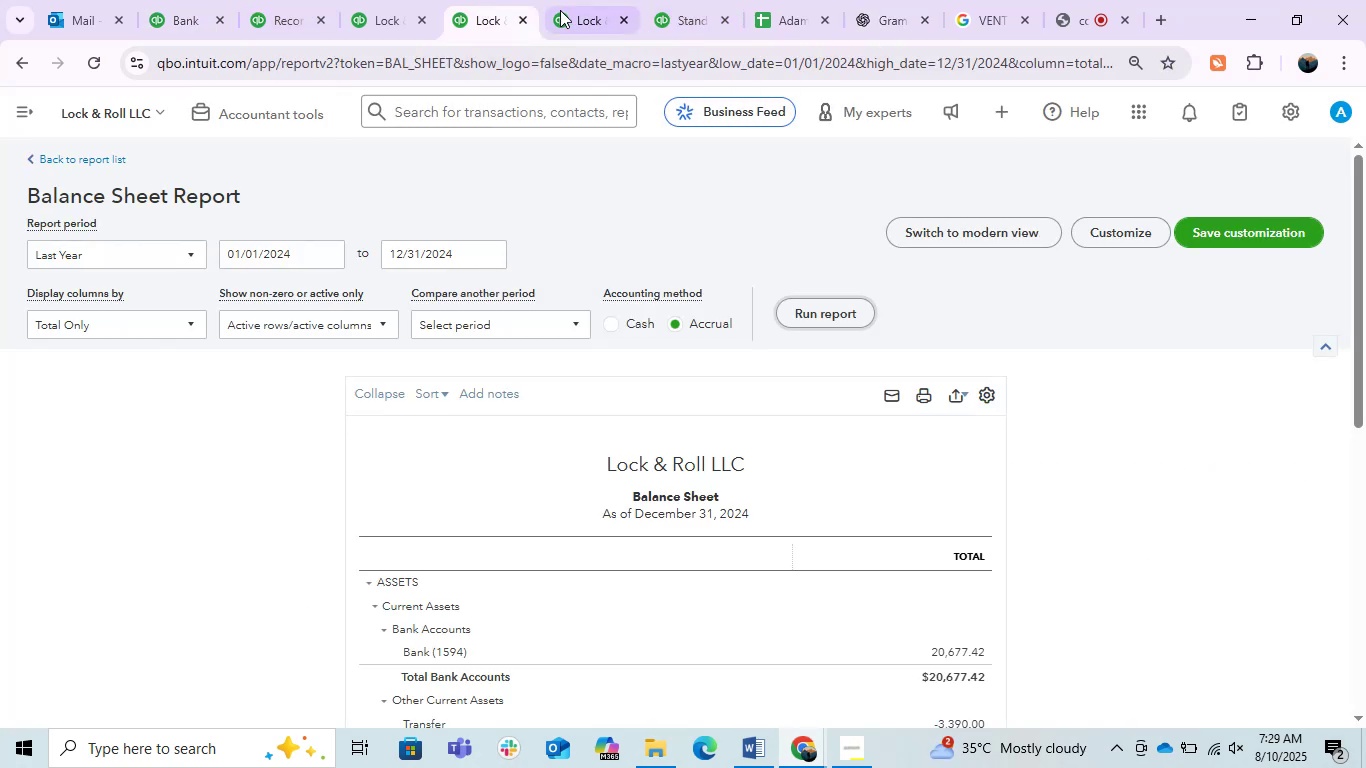 
left_click([587, 14])
 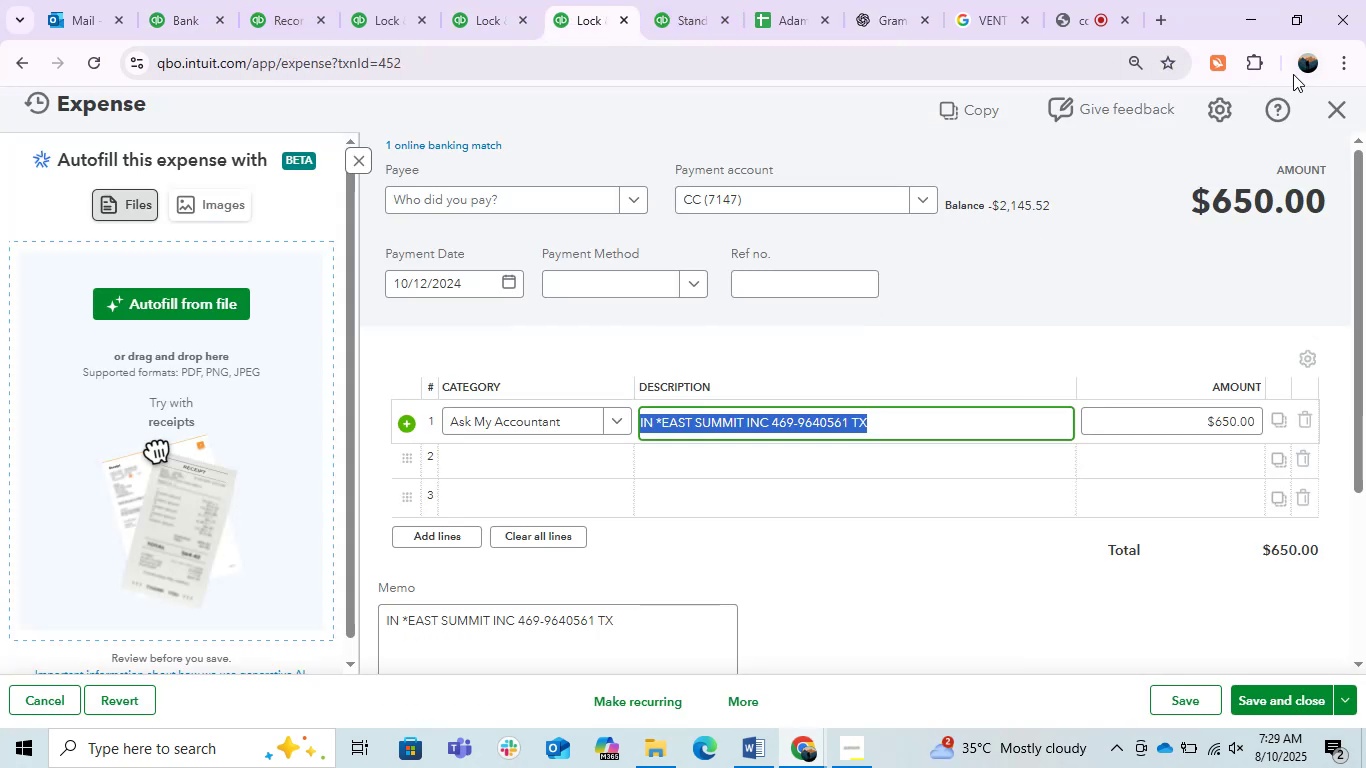 
left_click([1340, 113])
 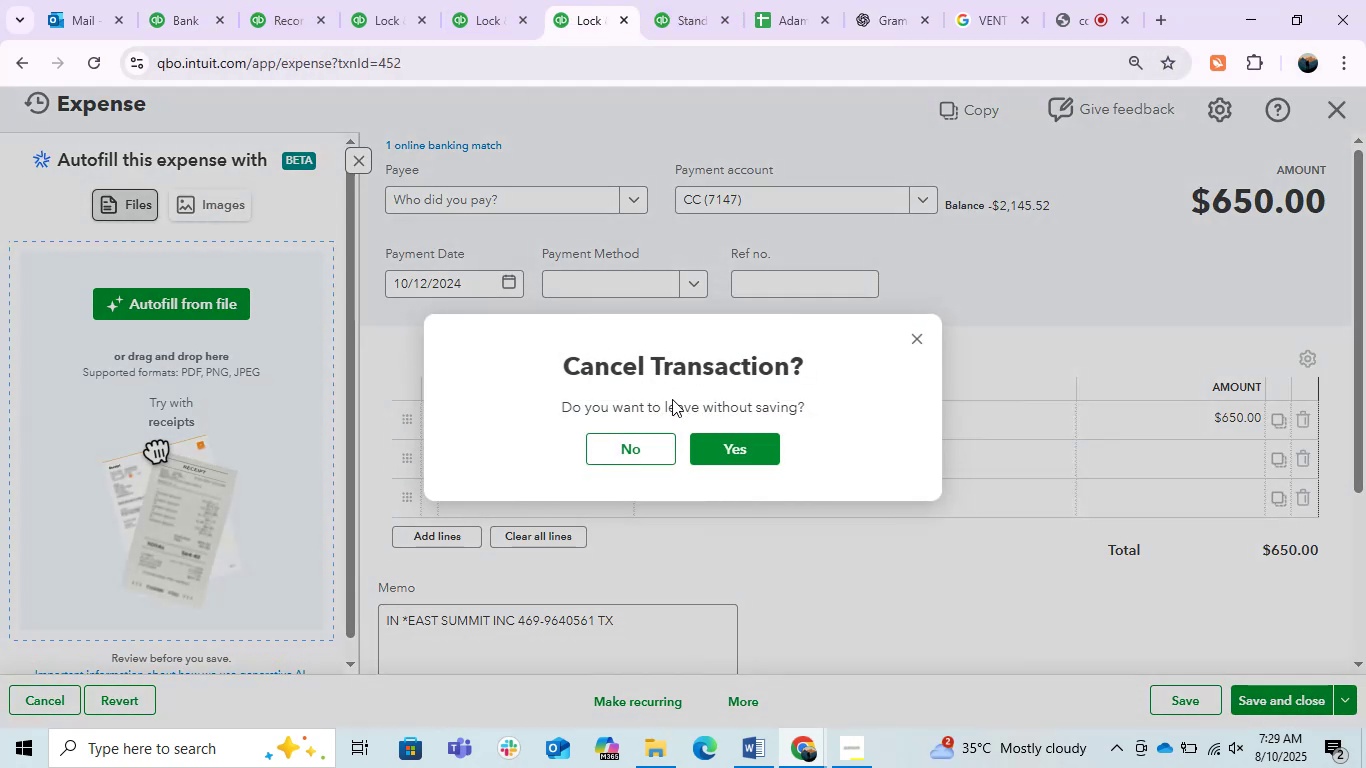 
left_click([636, 447])
 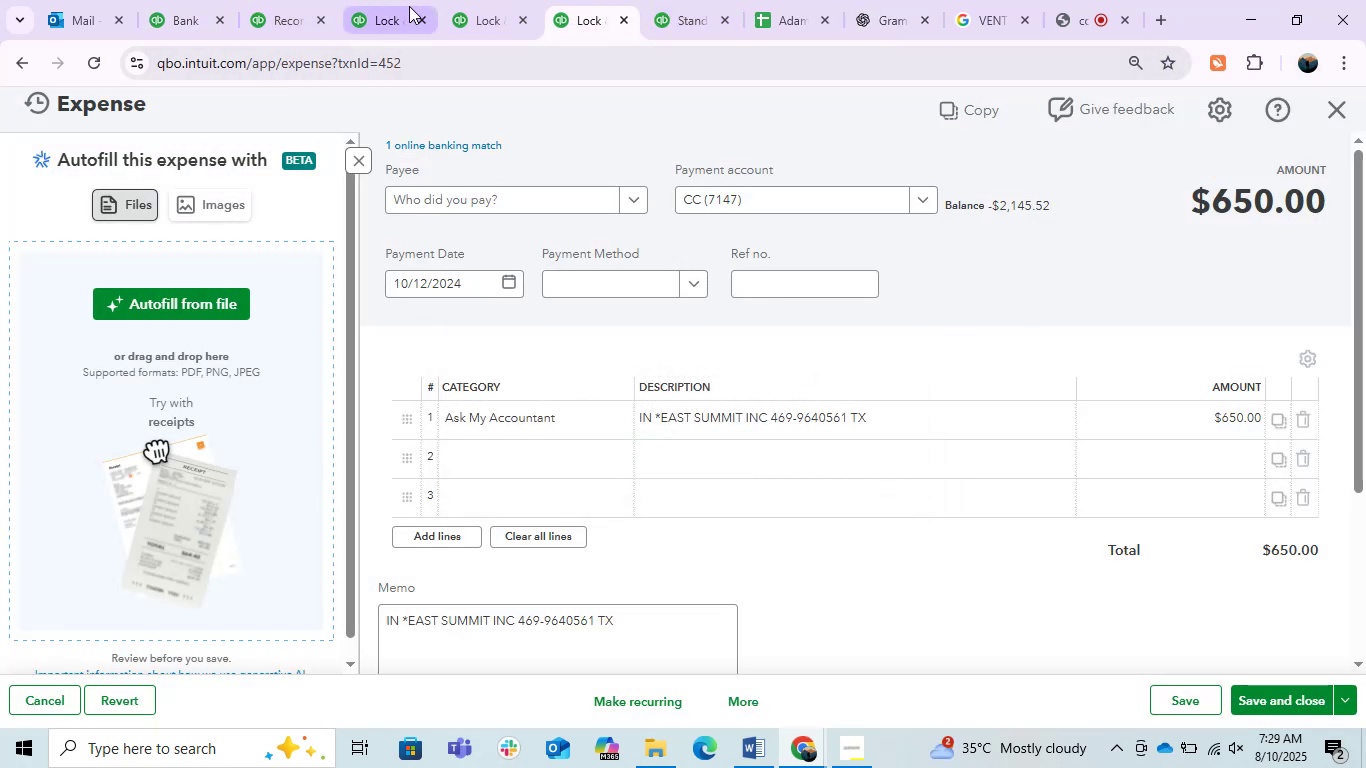 
left_click([397, 3])
 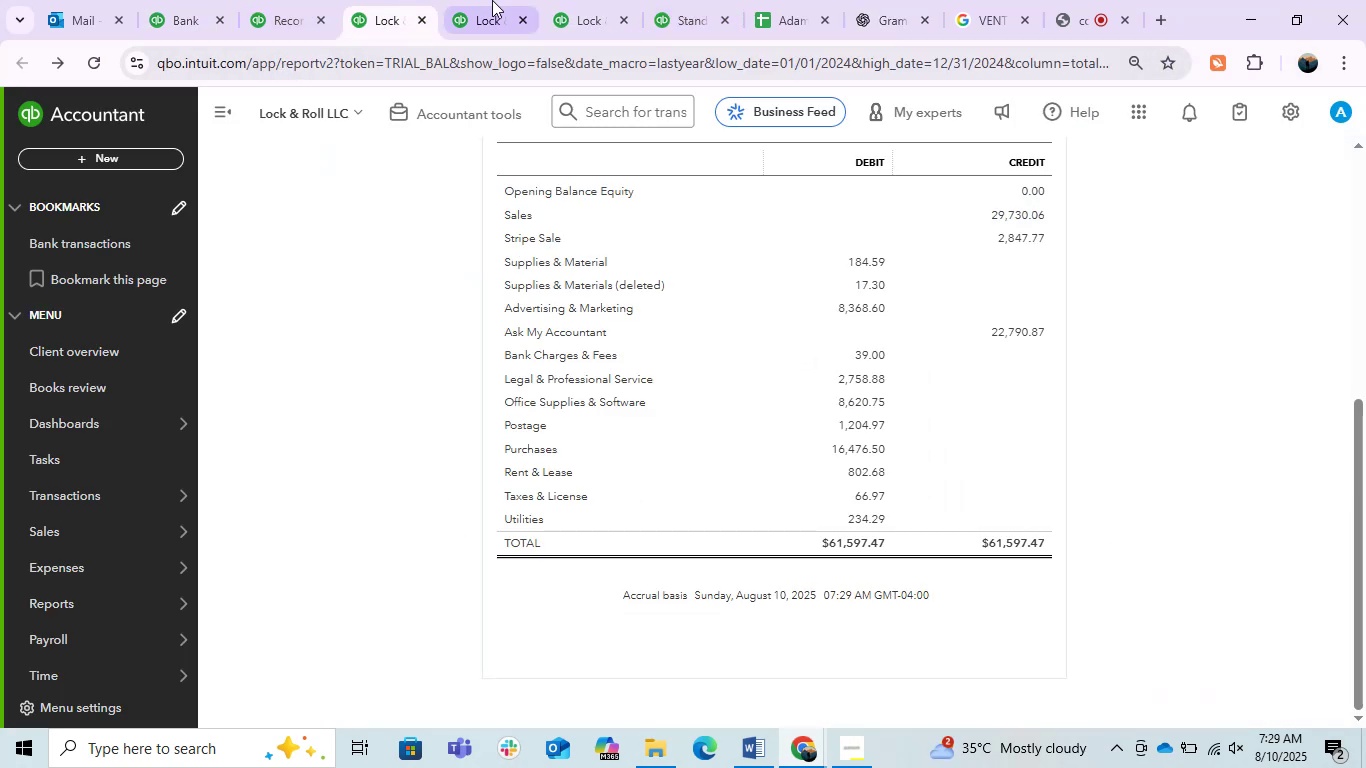 
left_click([493, 0])
 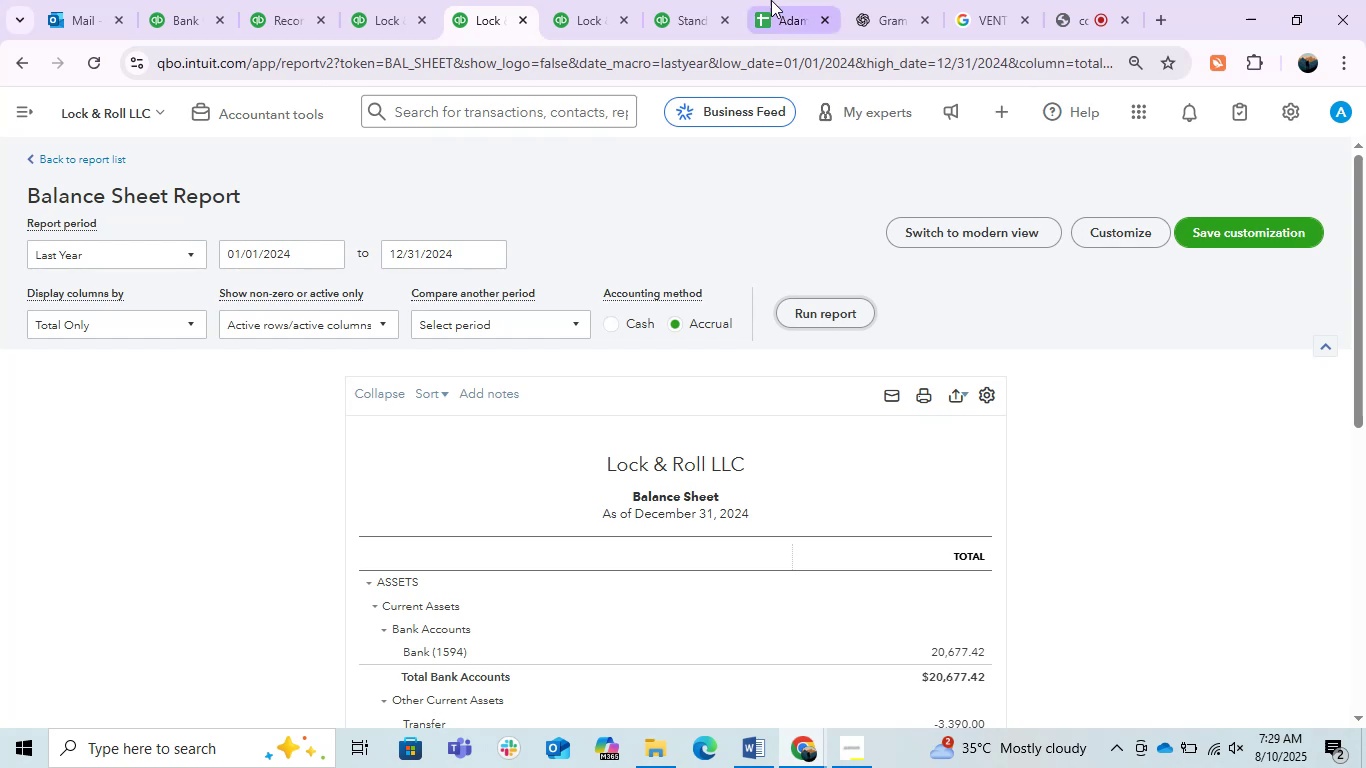 
left_click([575, 4])
 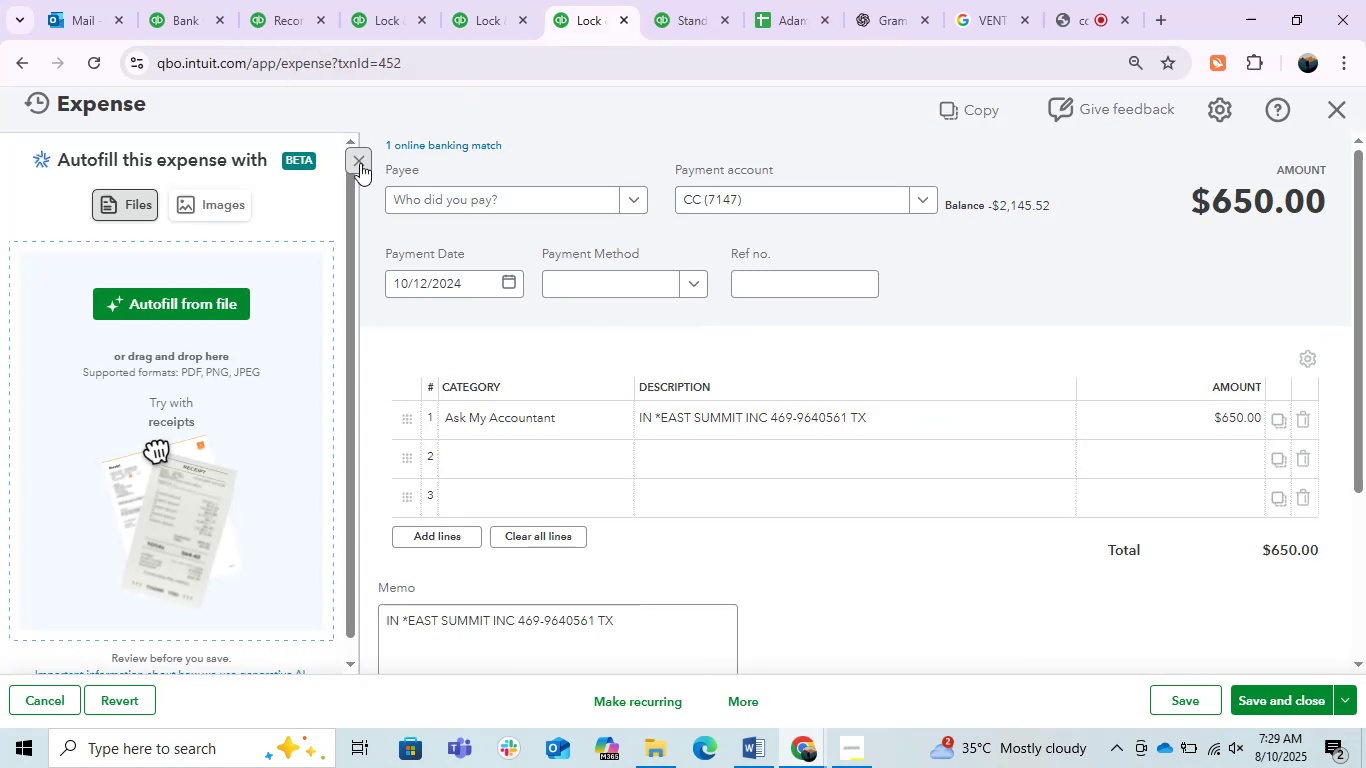 
left_click([1337, 115])
 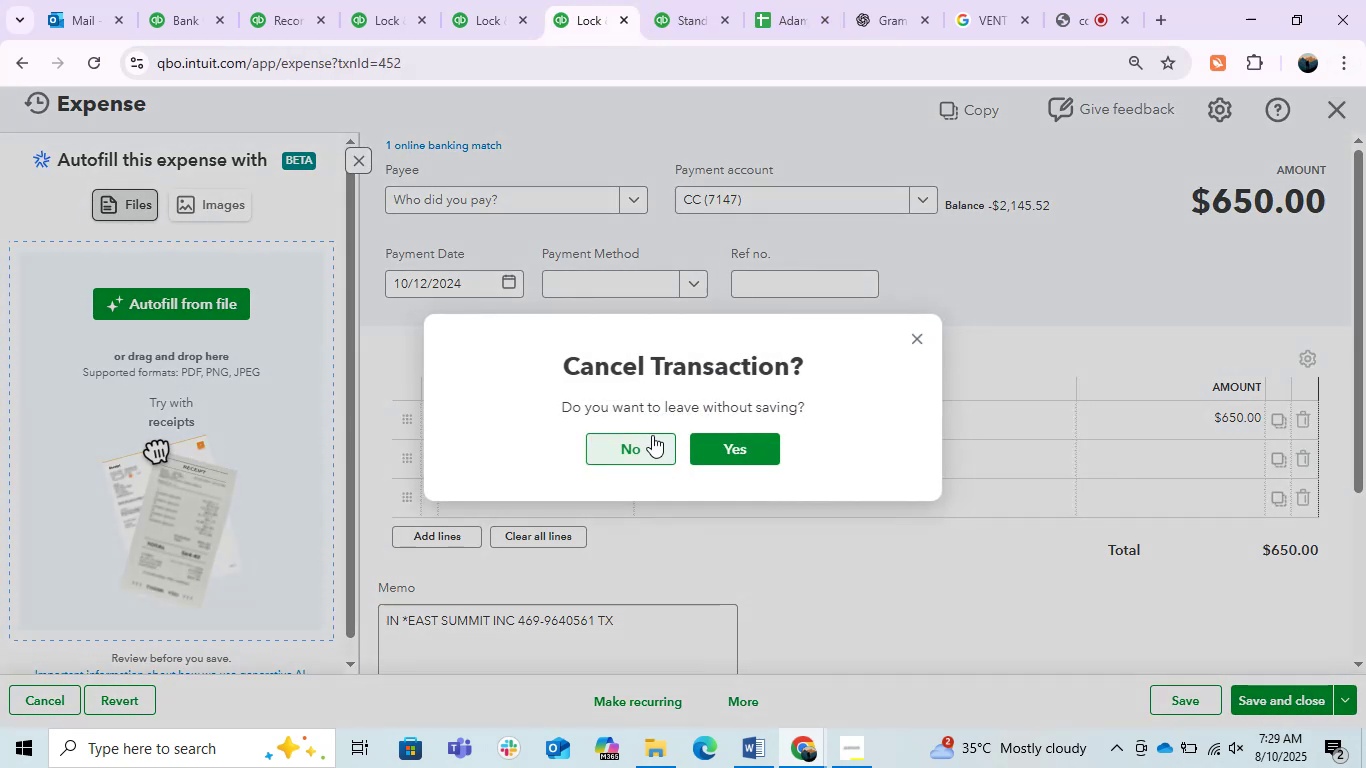 
left_click([635, 448])
 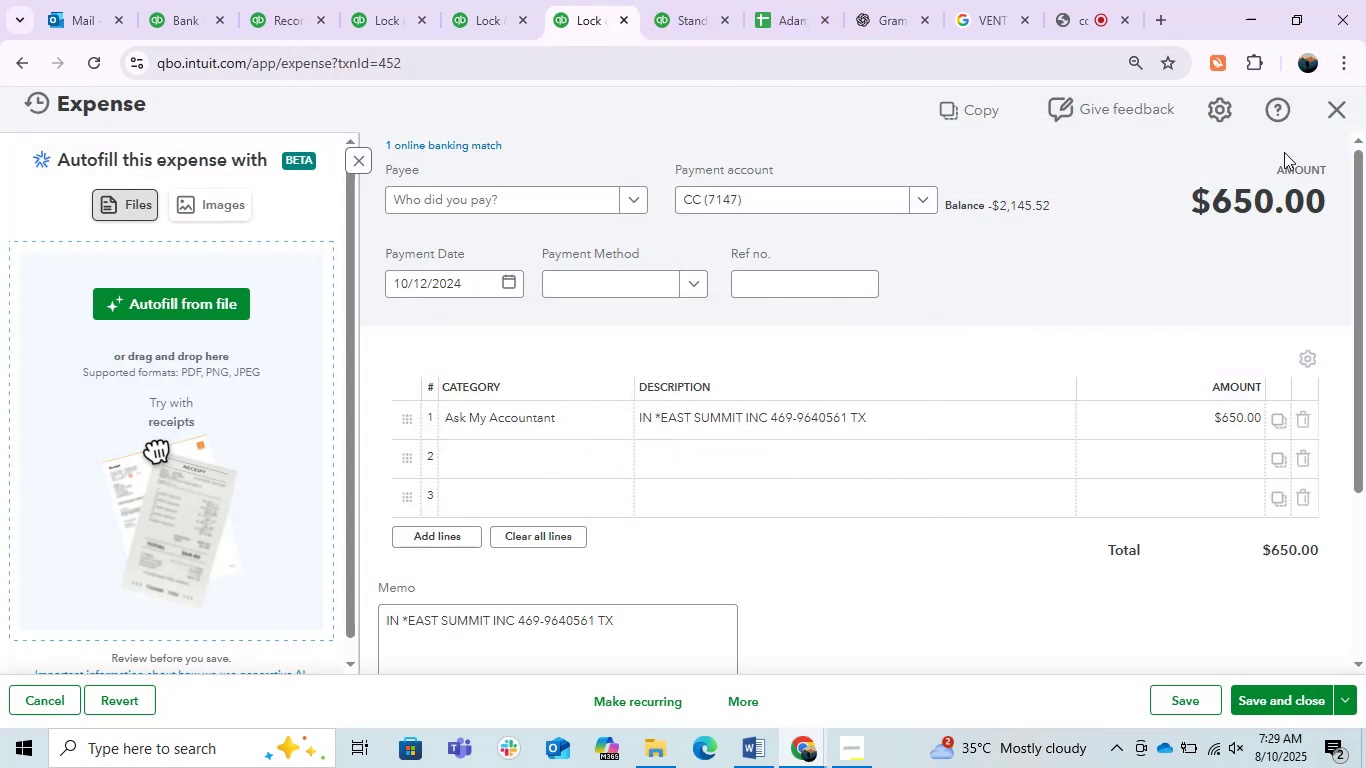 
left_click([1365, 106])
 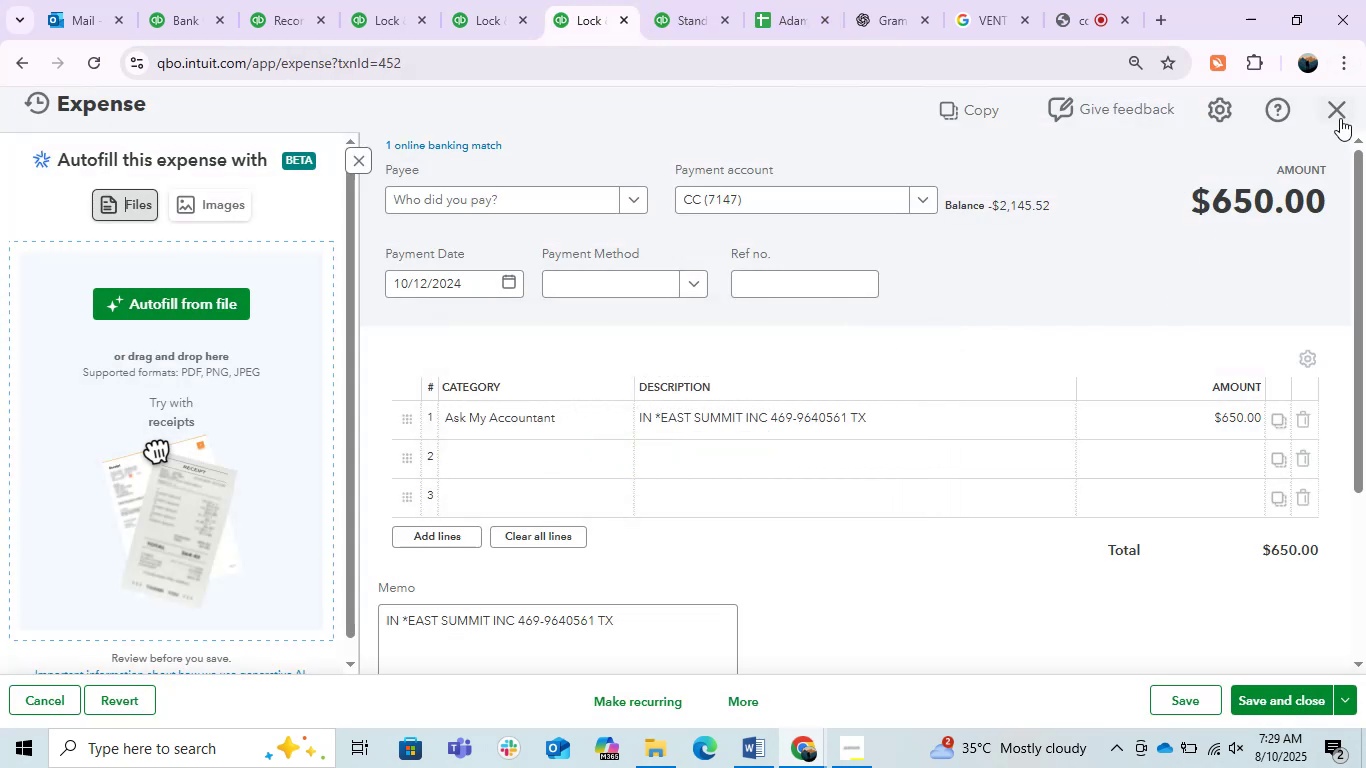 
left_click([1340, 118])
 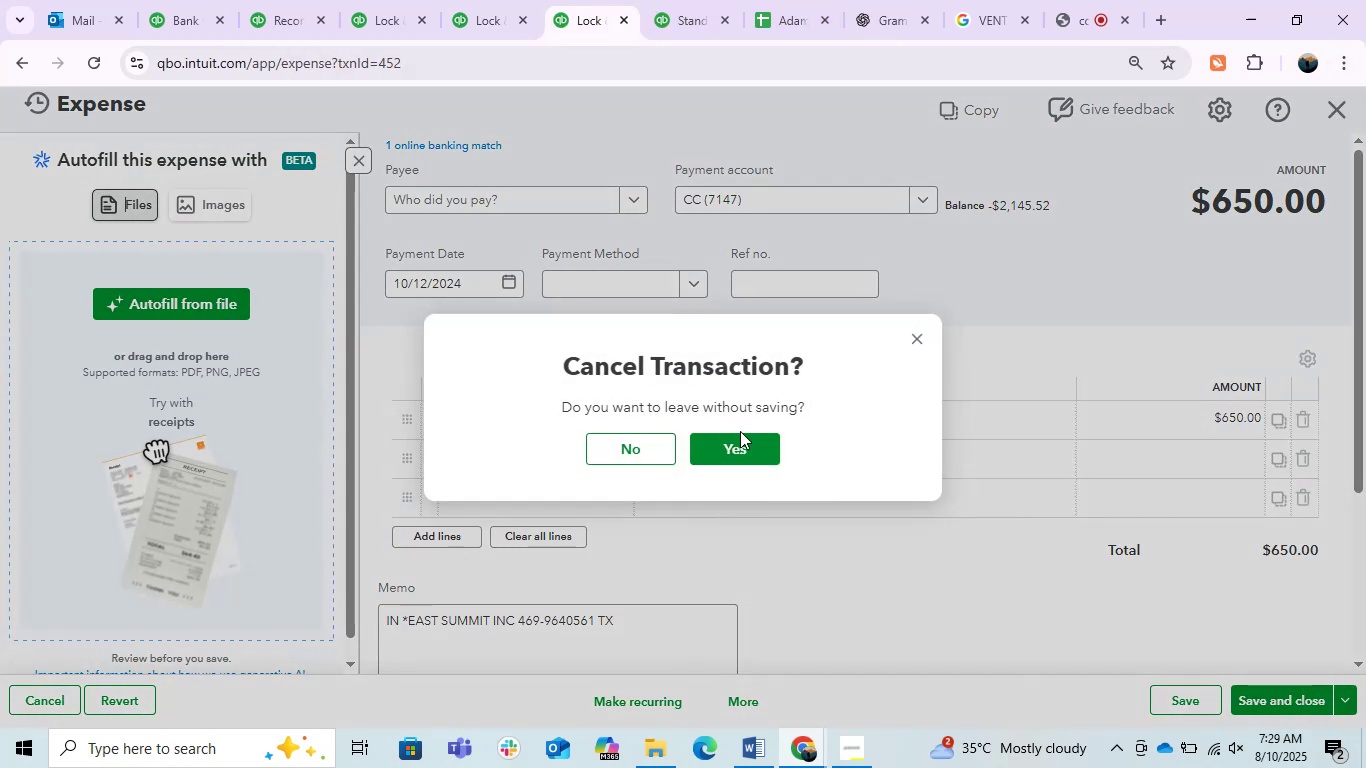 
left_click([737, 439])
 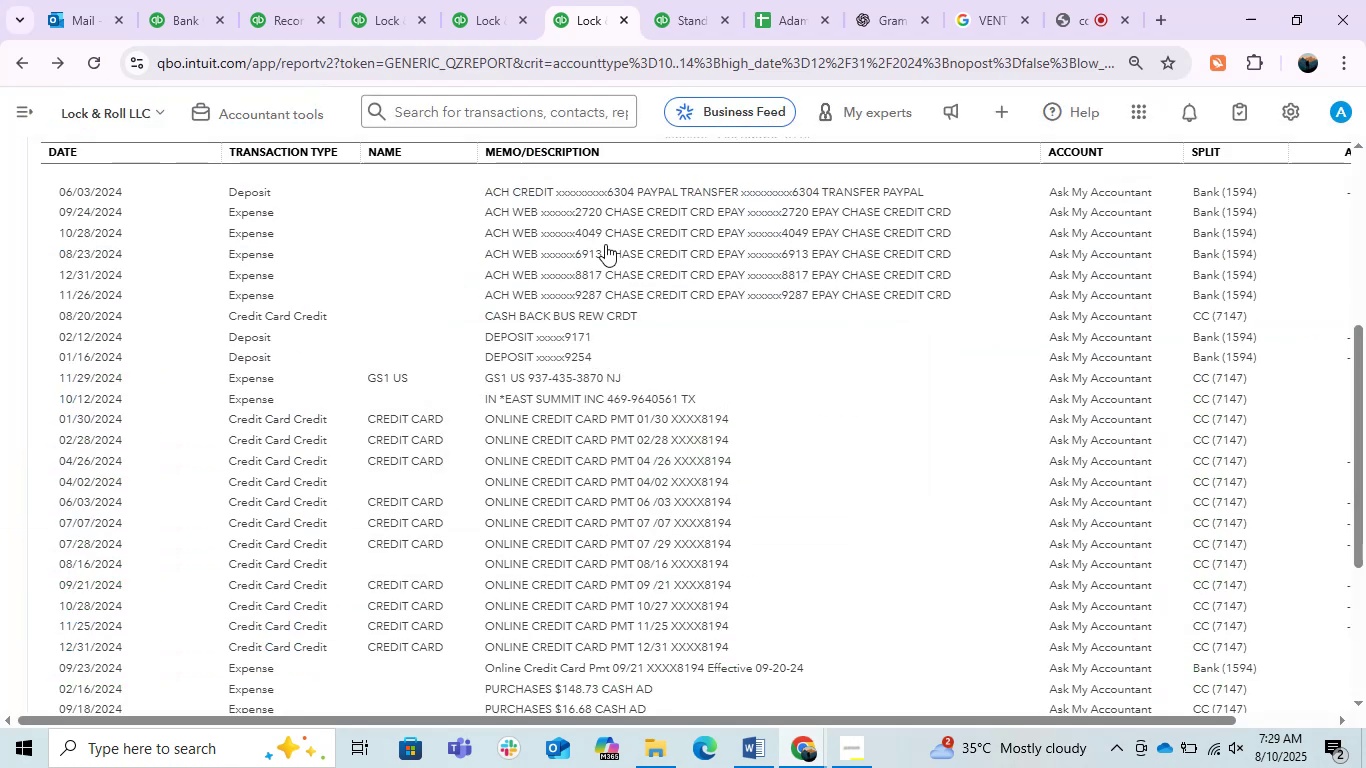 
scroll: coordinate [496, 480], scroll_direction: up, amount: 5.0
 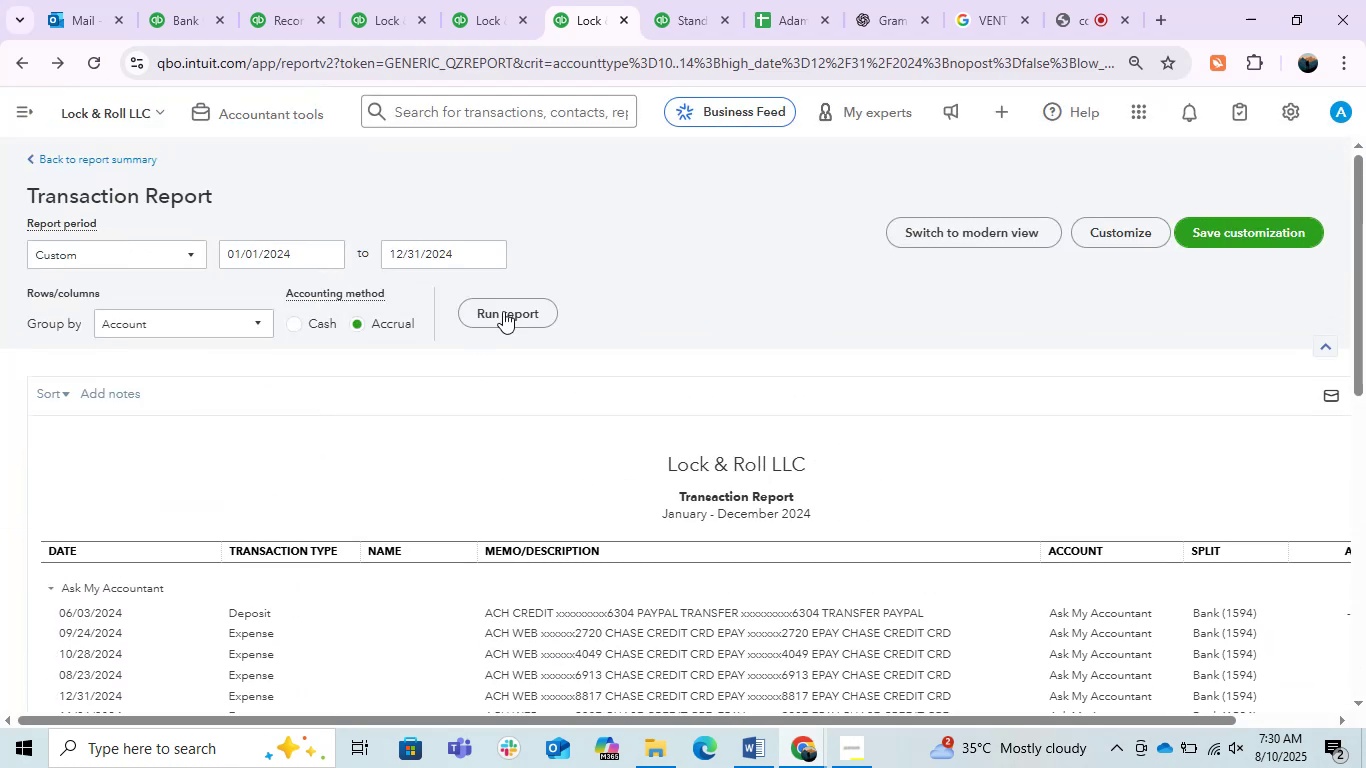 
left_click([520, 306])
 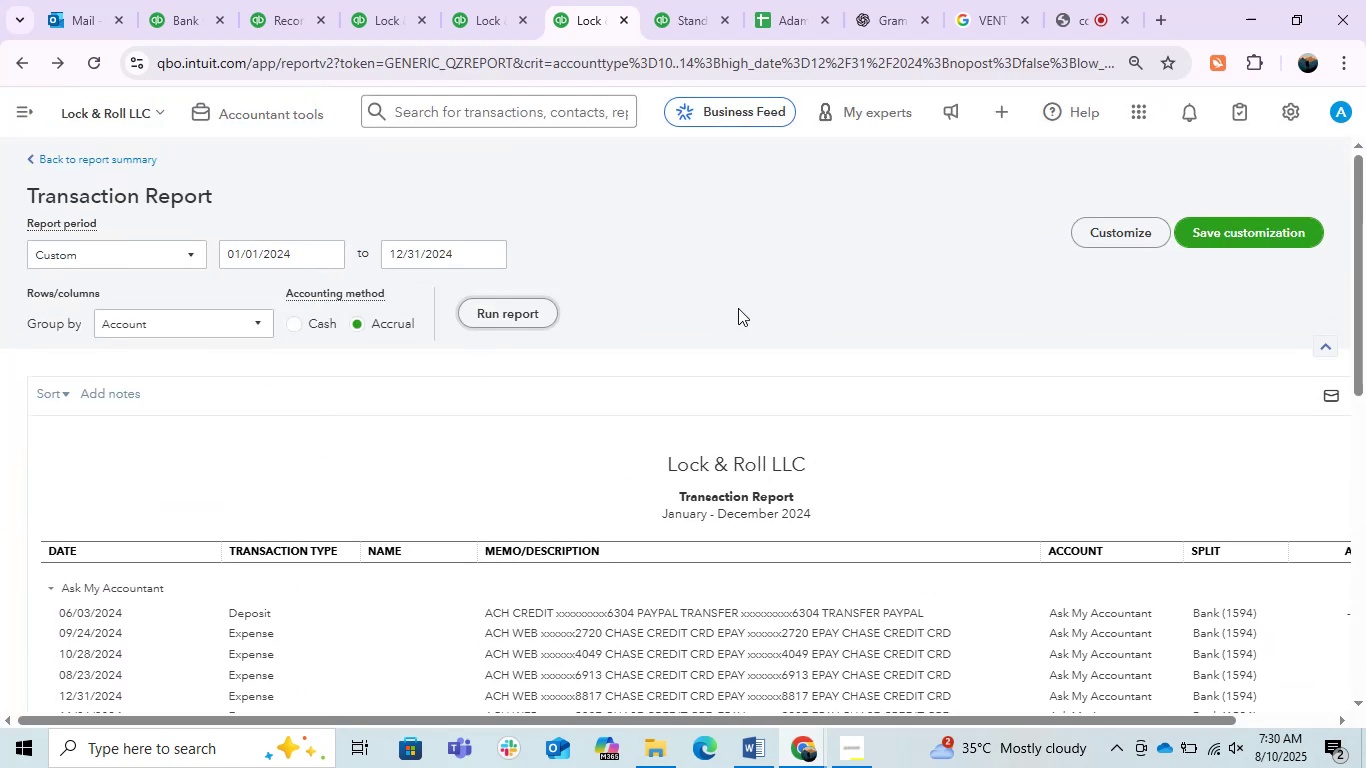 
scroll: coordinate [746, 307], scroll_direction: down, amount: 2.0
 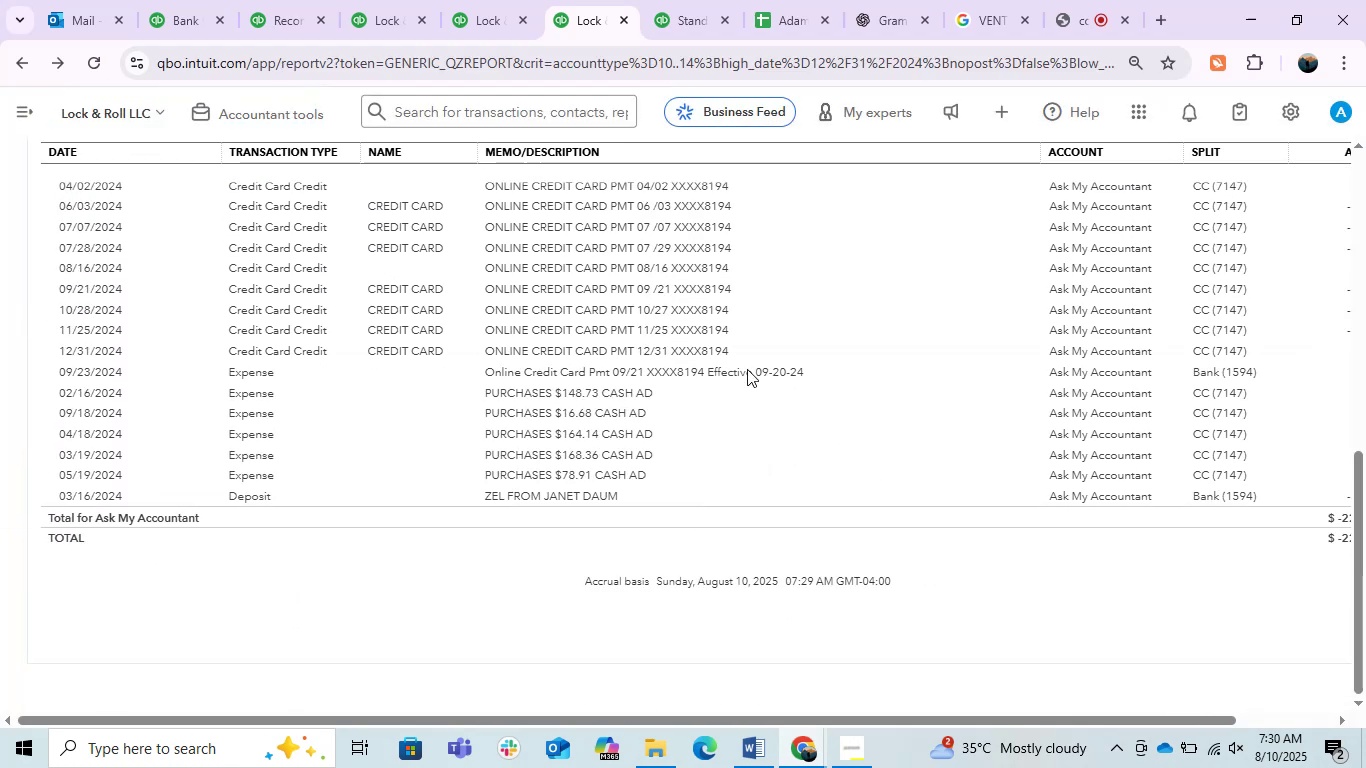 
scroll: coordinate [757, 427], scroll_direction: up, amount: 2.0
 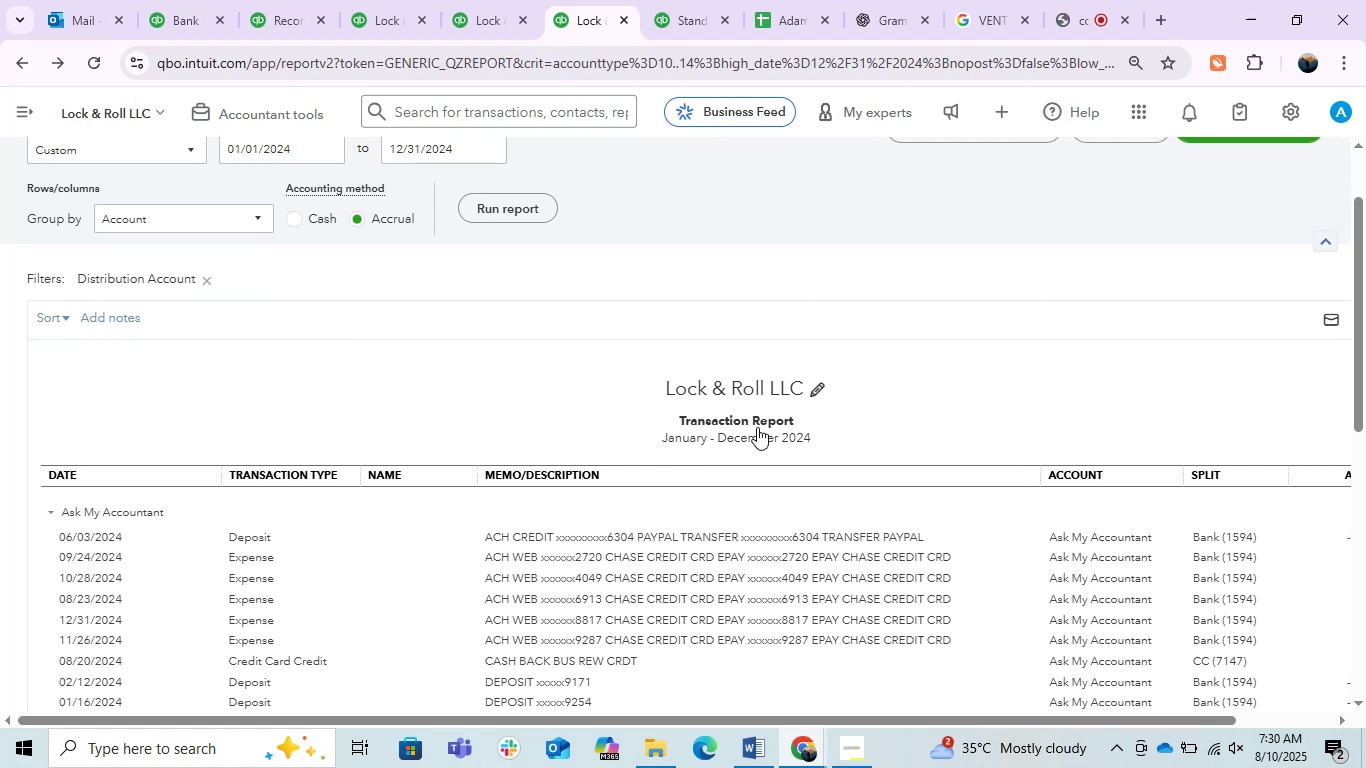 
wait(5.99)
 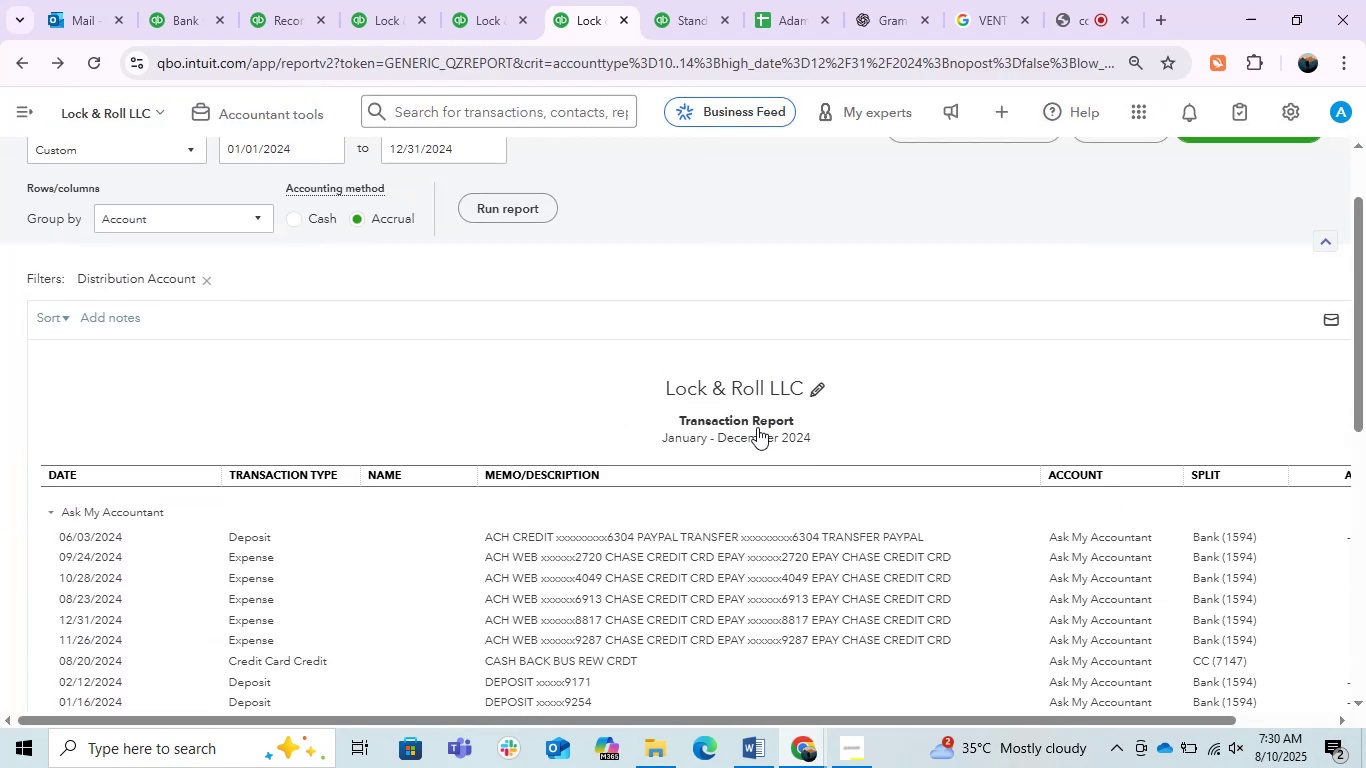 
left_click([685, 0])
 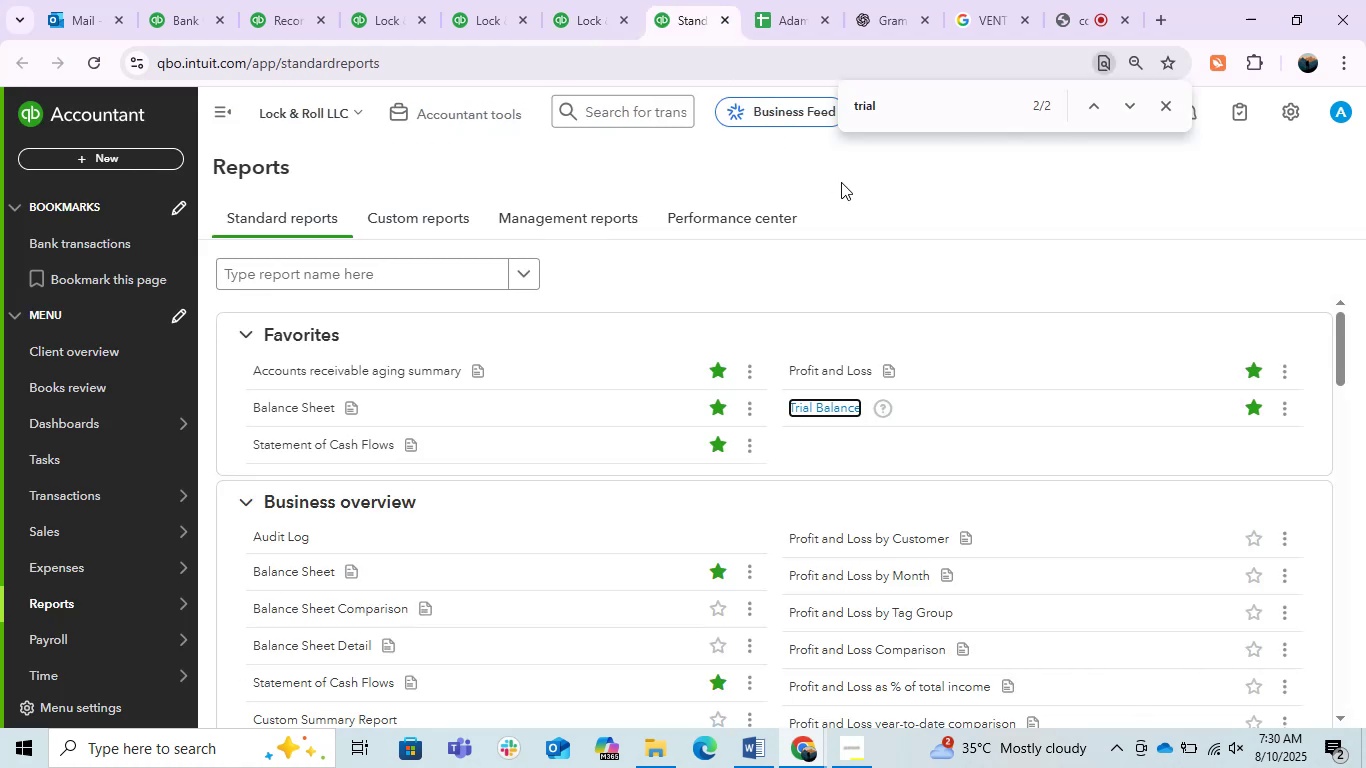 
left_click([958, 170])
 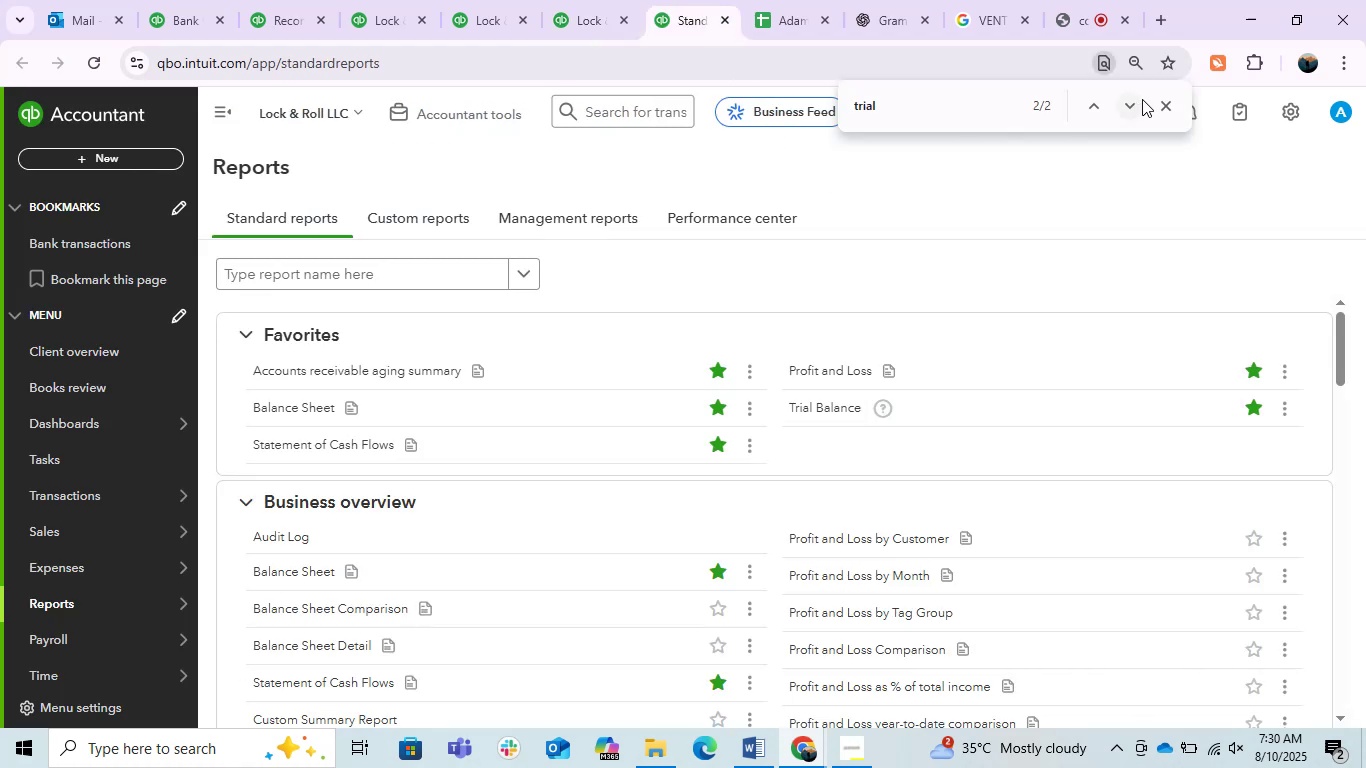 
left_click([1172, 106])
 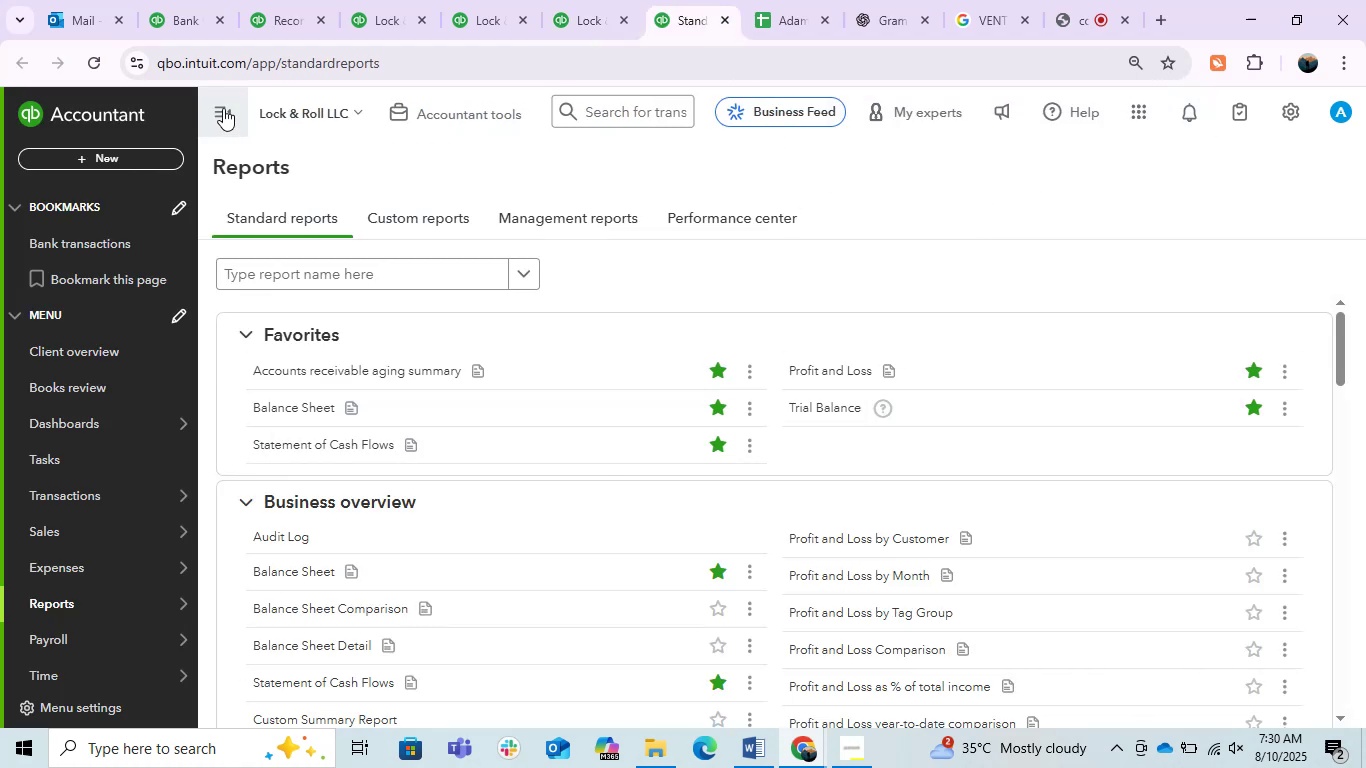 
double_click([196, 0])
 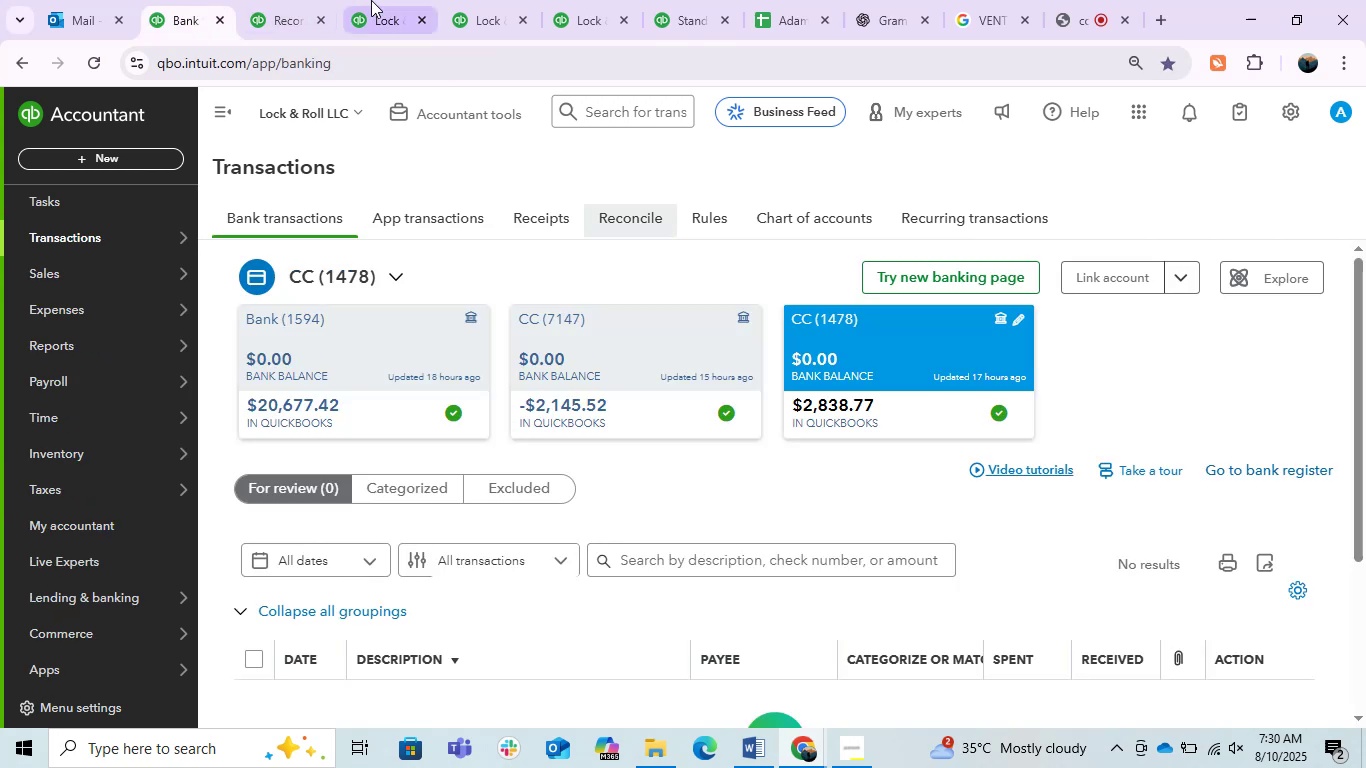 
left_click([390, 0])
 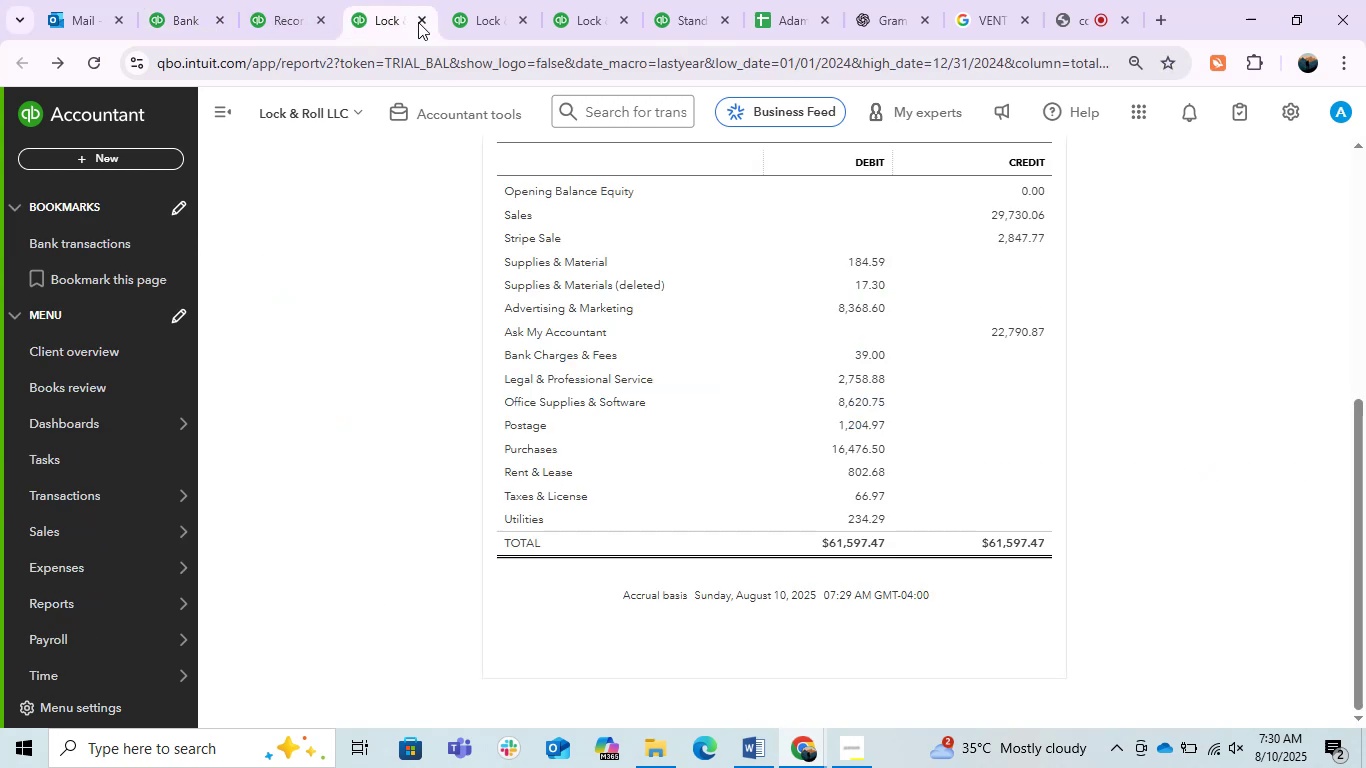 
scroll: coordinate [671, 361], scroll_direction: up, amount: 4.0
 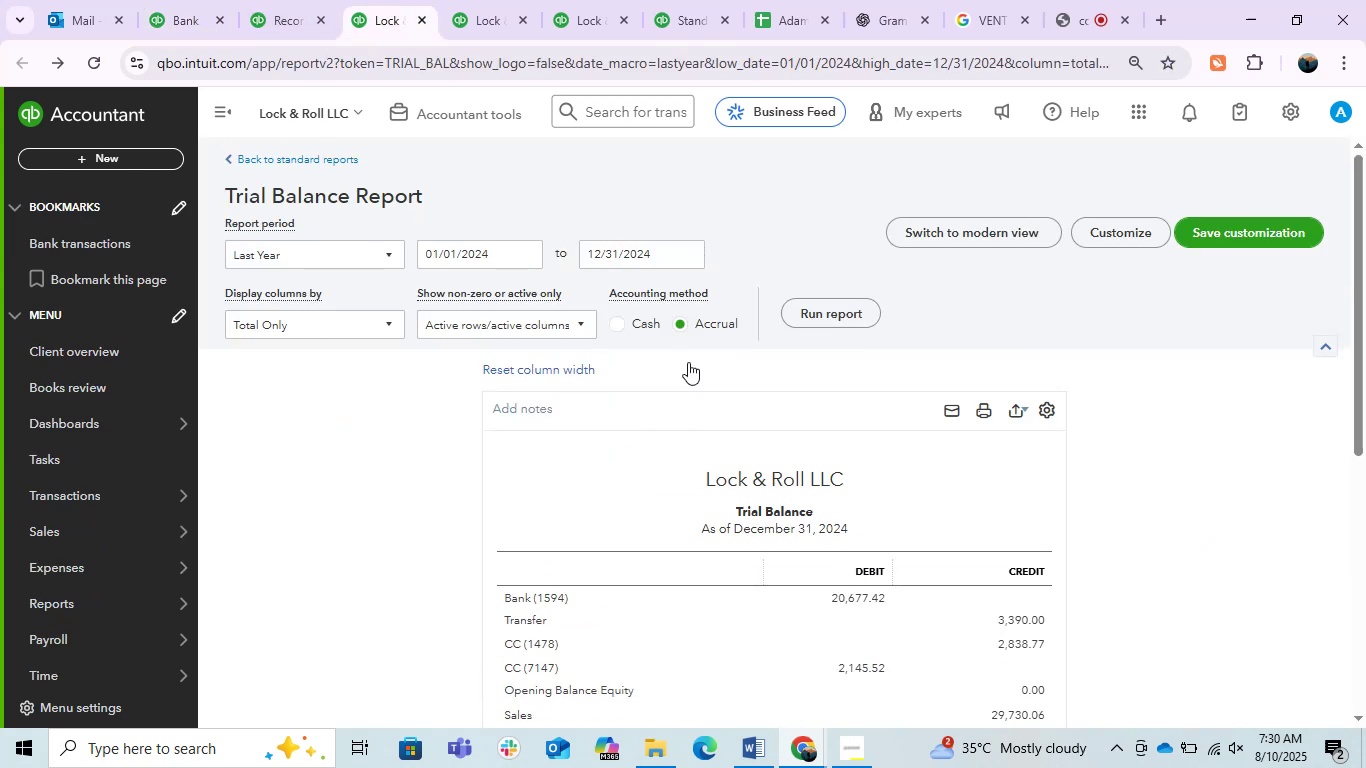 
left_click([835, 300])
 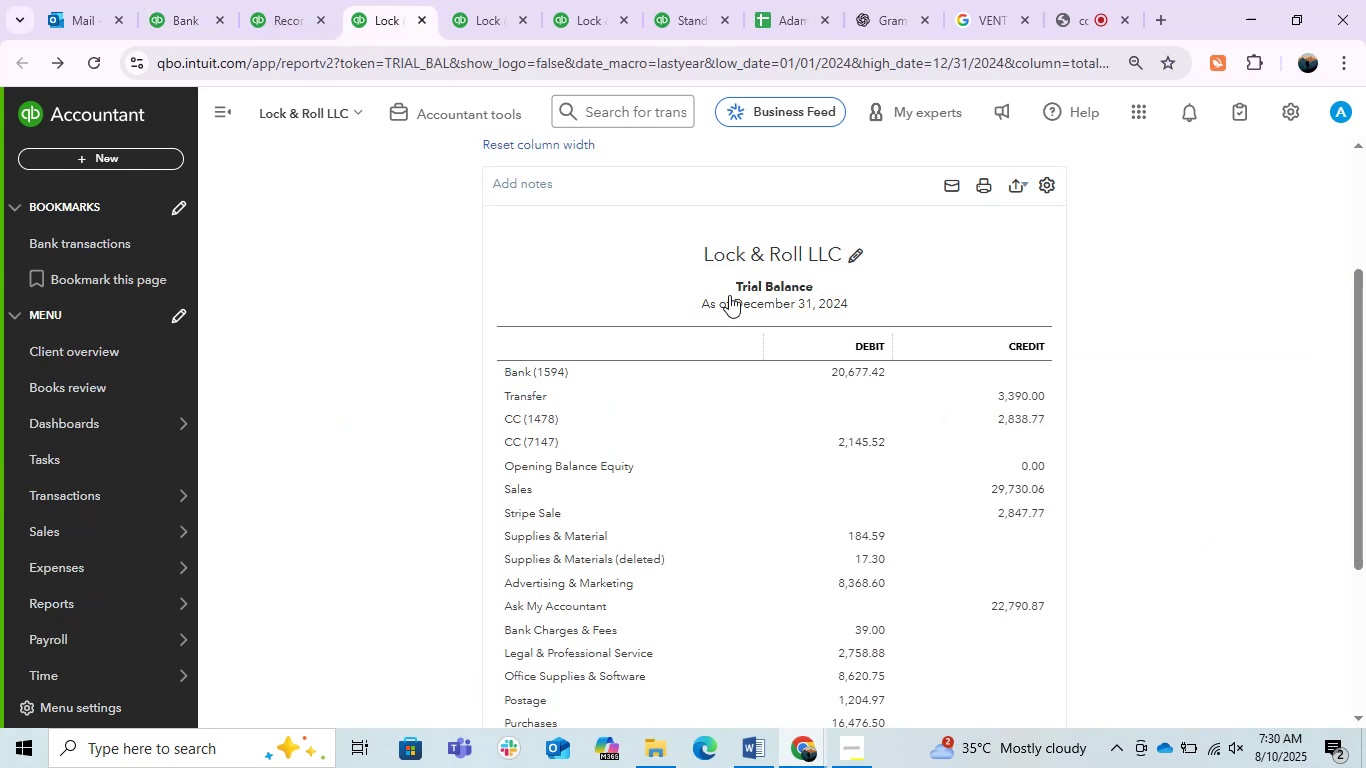 
scroll: coordinate [404, 377], scroll_direction: up, amount: 1.0
 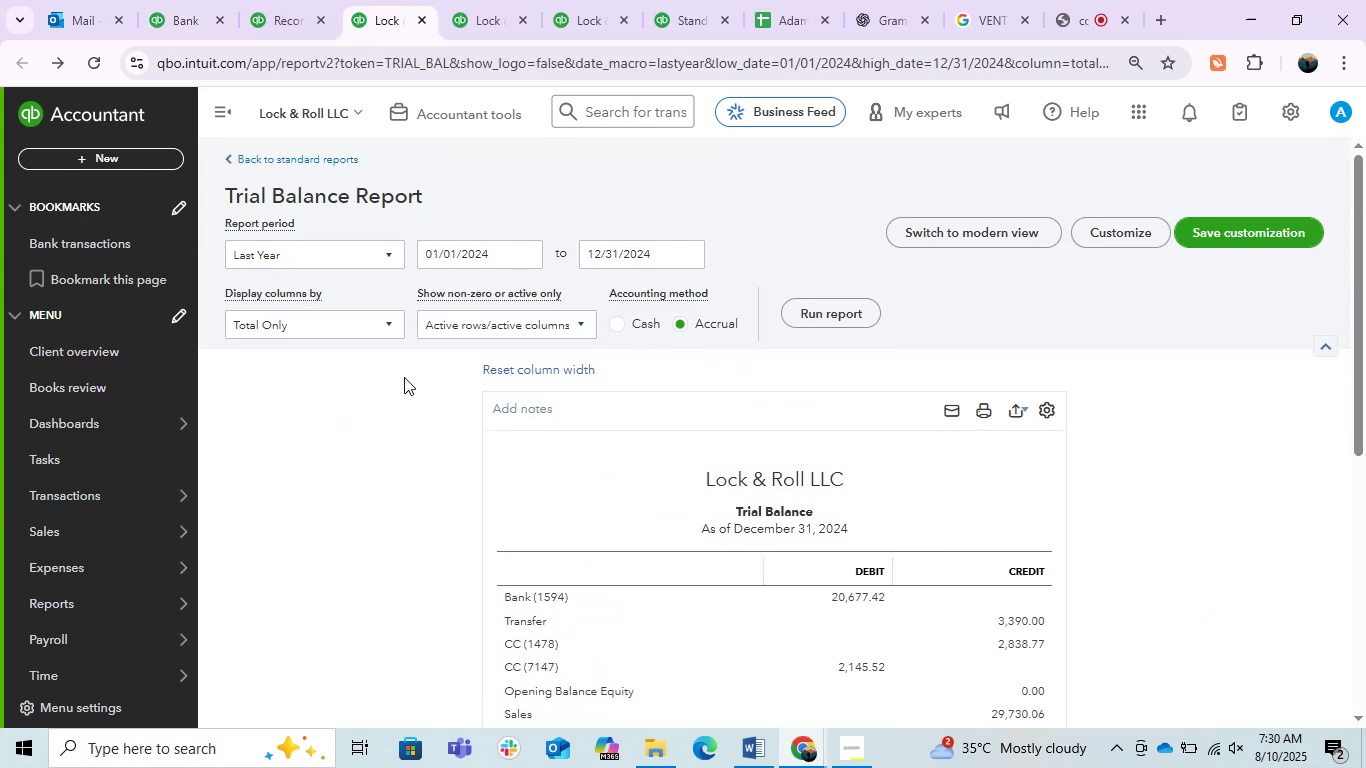 
scroll: coordinate [404, 377], scroll_direction: down, amount: 2.0
 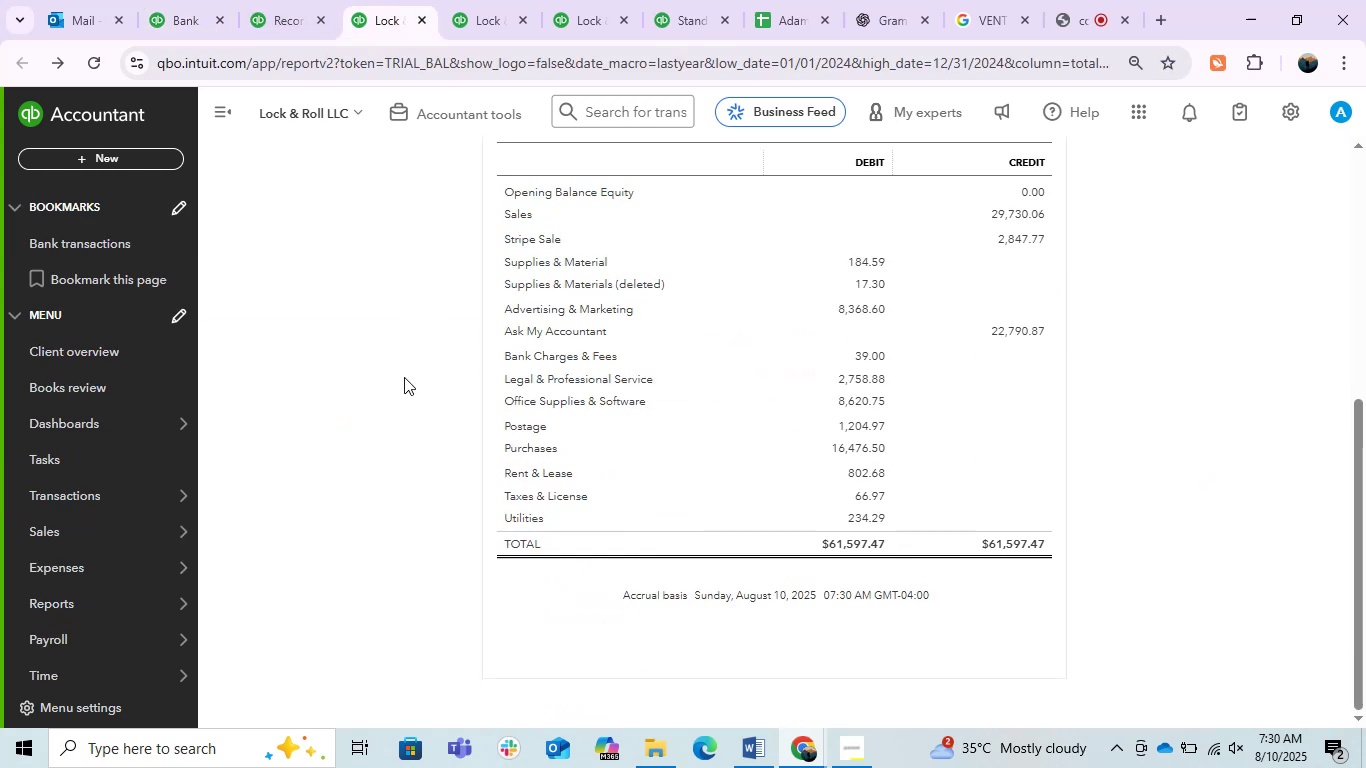 
scroll: coordinate [404, 377], scroll_direction: up, amount: 2.0
 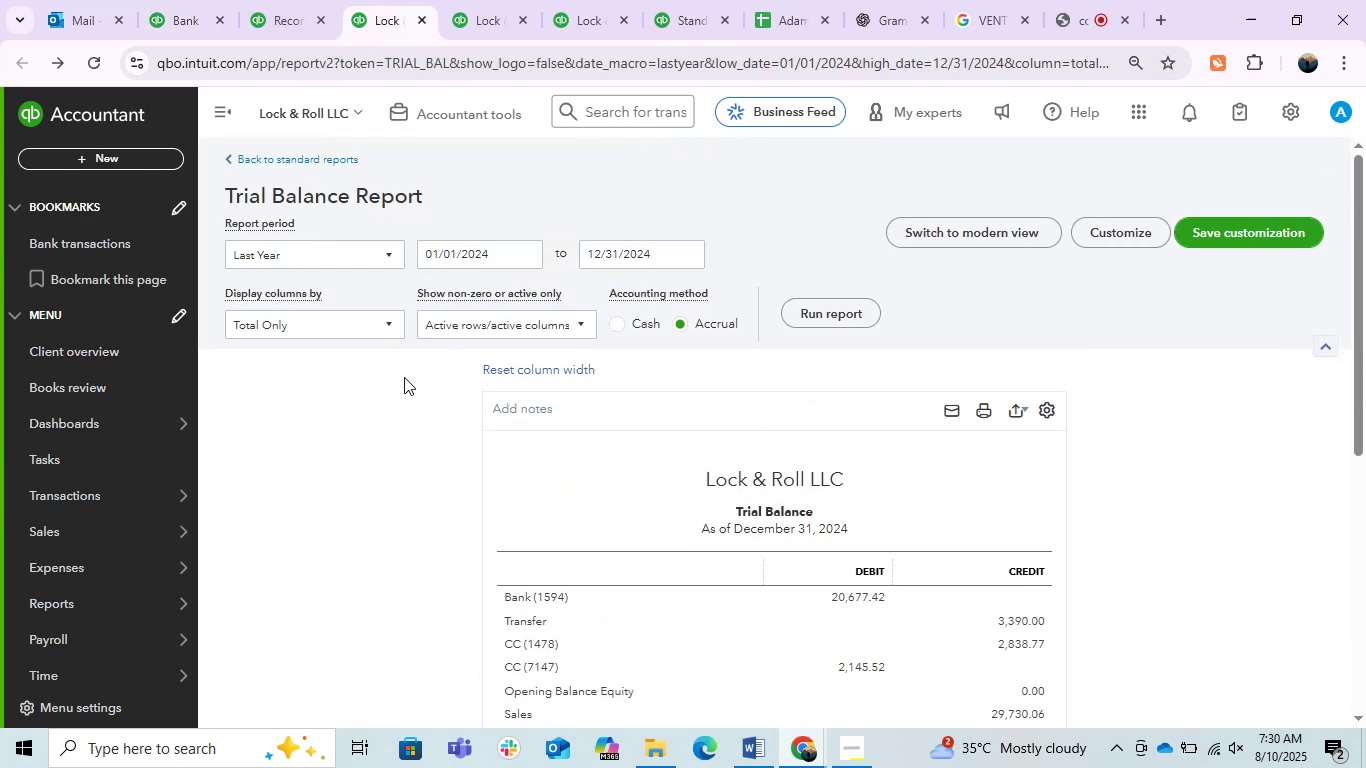 
scroll: coordinate [404, 377], scroll_direction: down, amount: 1.0
 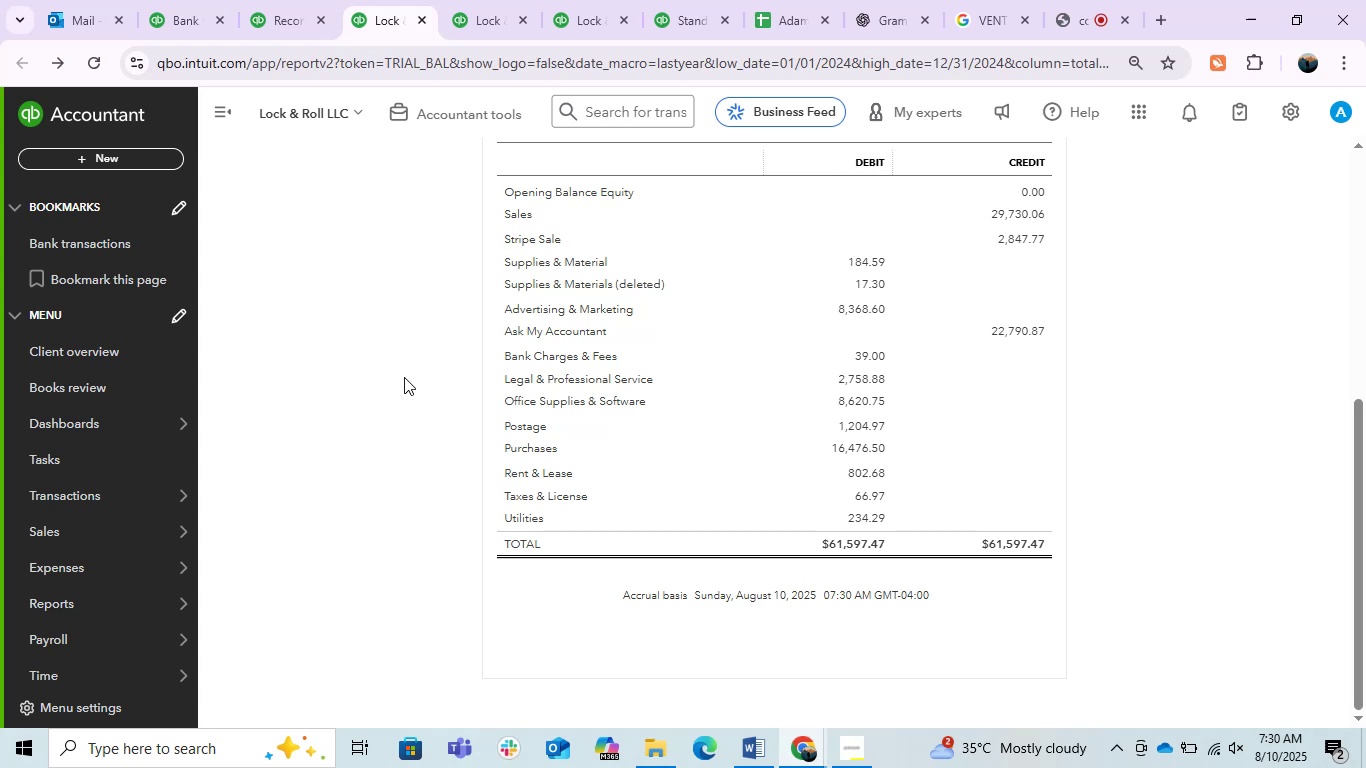 
scroll: coordinate [404, 377], scroll_direction: up, amount: 2.0
 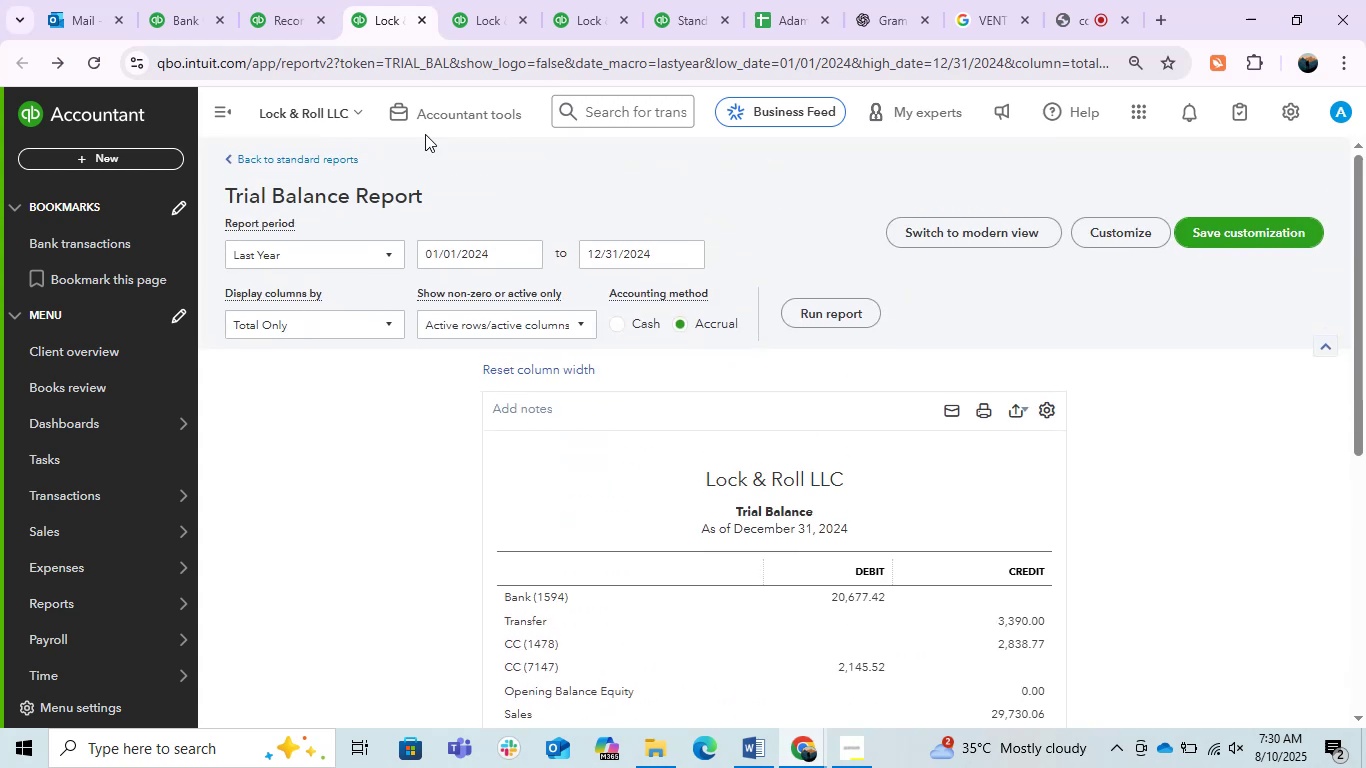 
left_click([456, 0])
 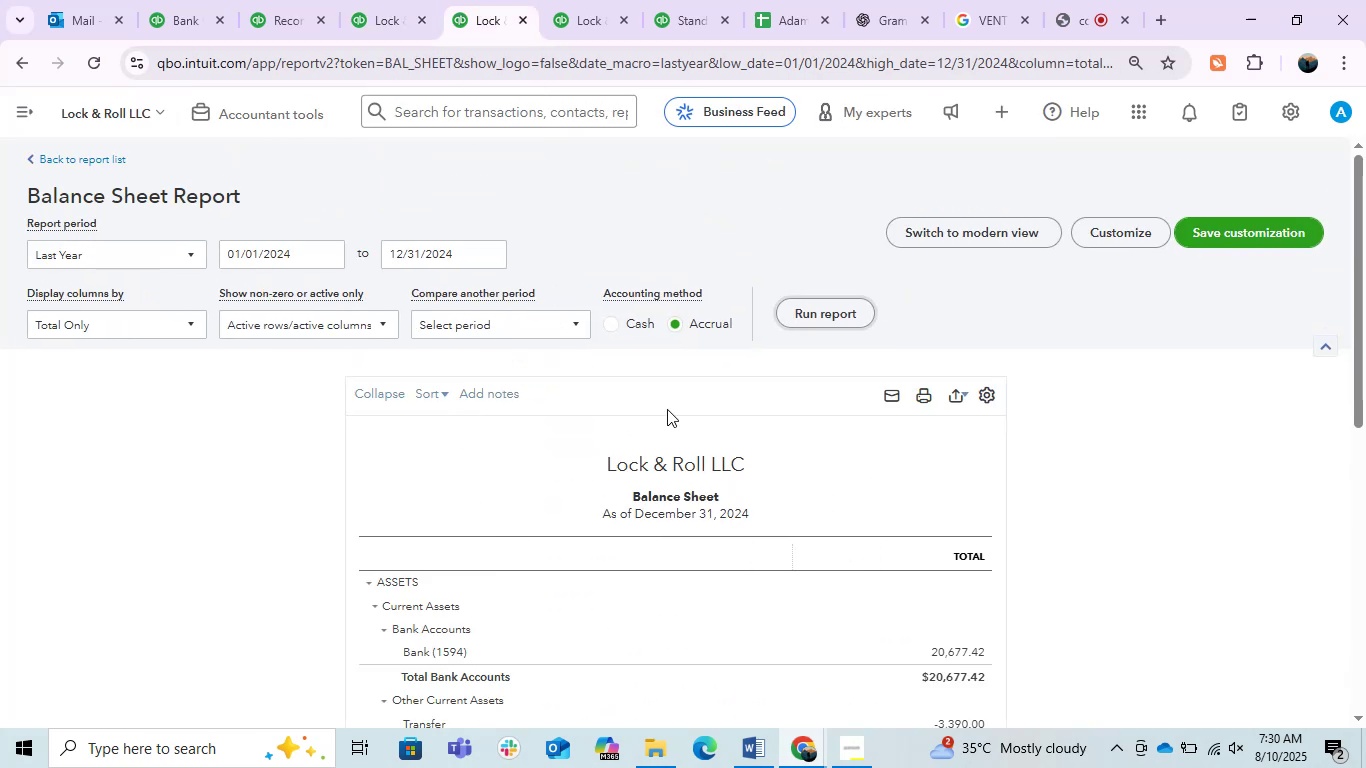 
scroll: coordinate [1241, 472], scroll_direction: down, amount: 1.0
 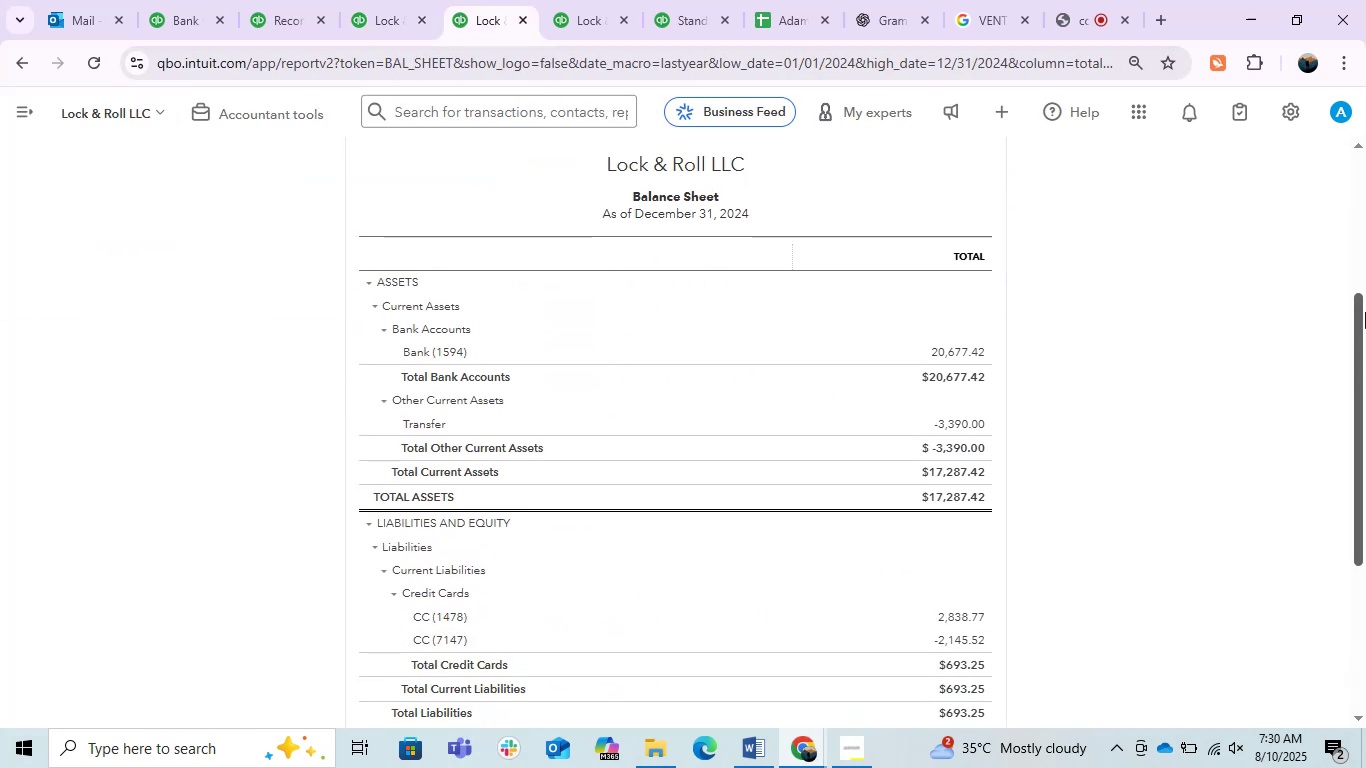 
left_click_drag(start_coordinate=[1359, 319], to_coordinate=[1365, 445])
 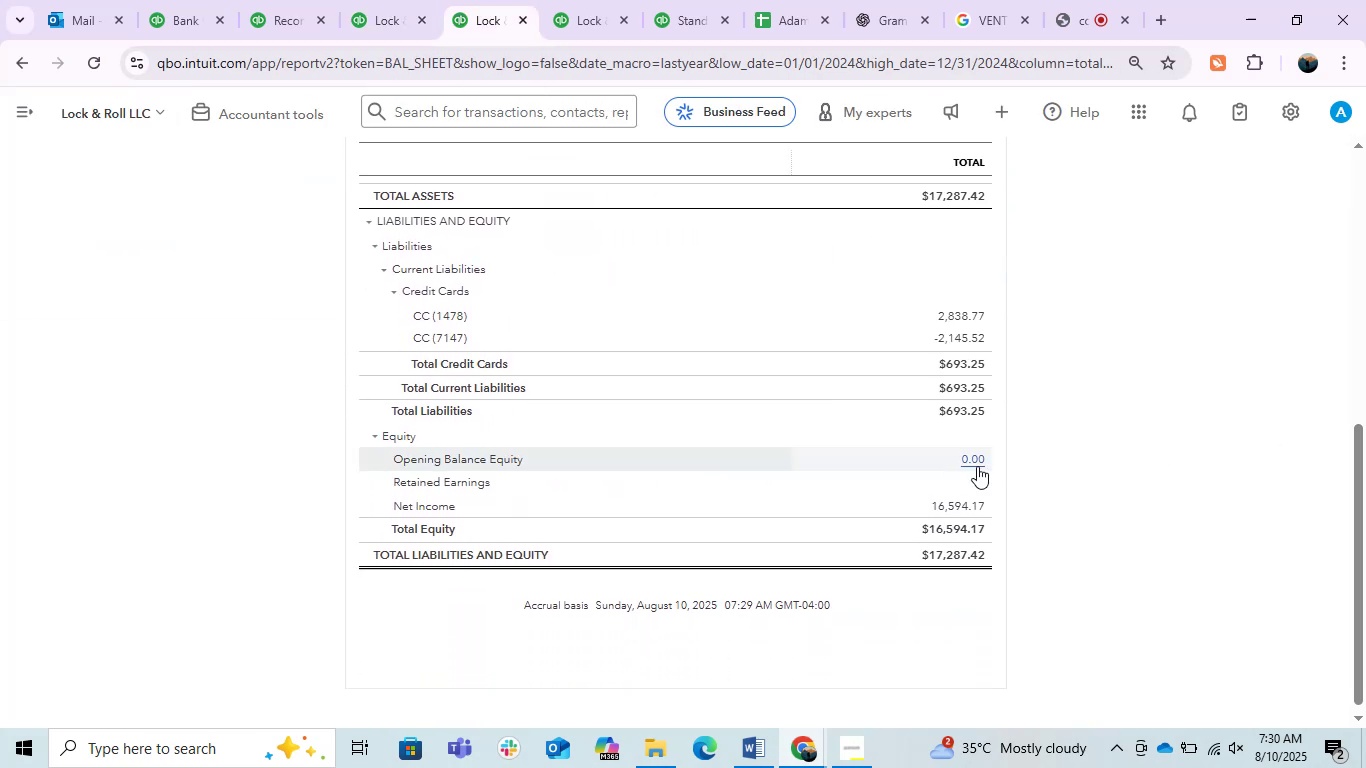 
left_click([966, 465])
 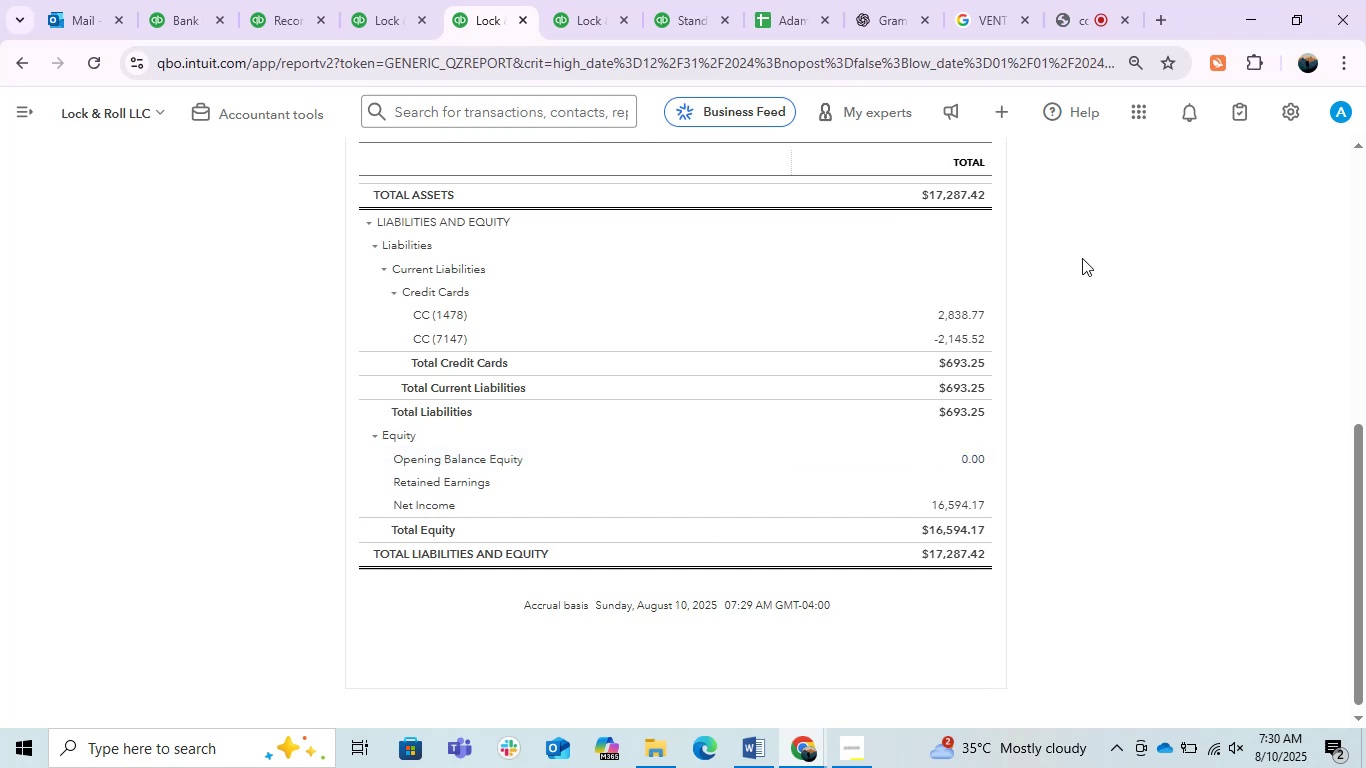 
left_click([1087, 0])
 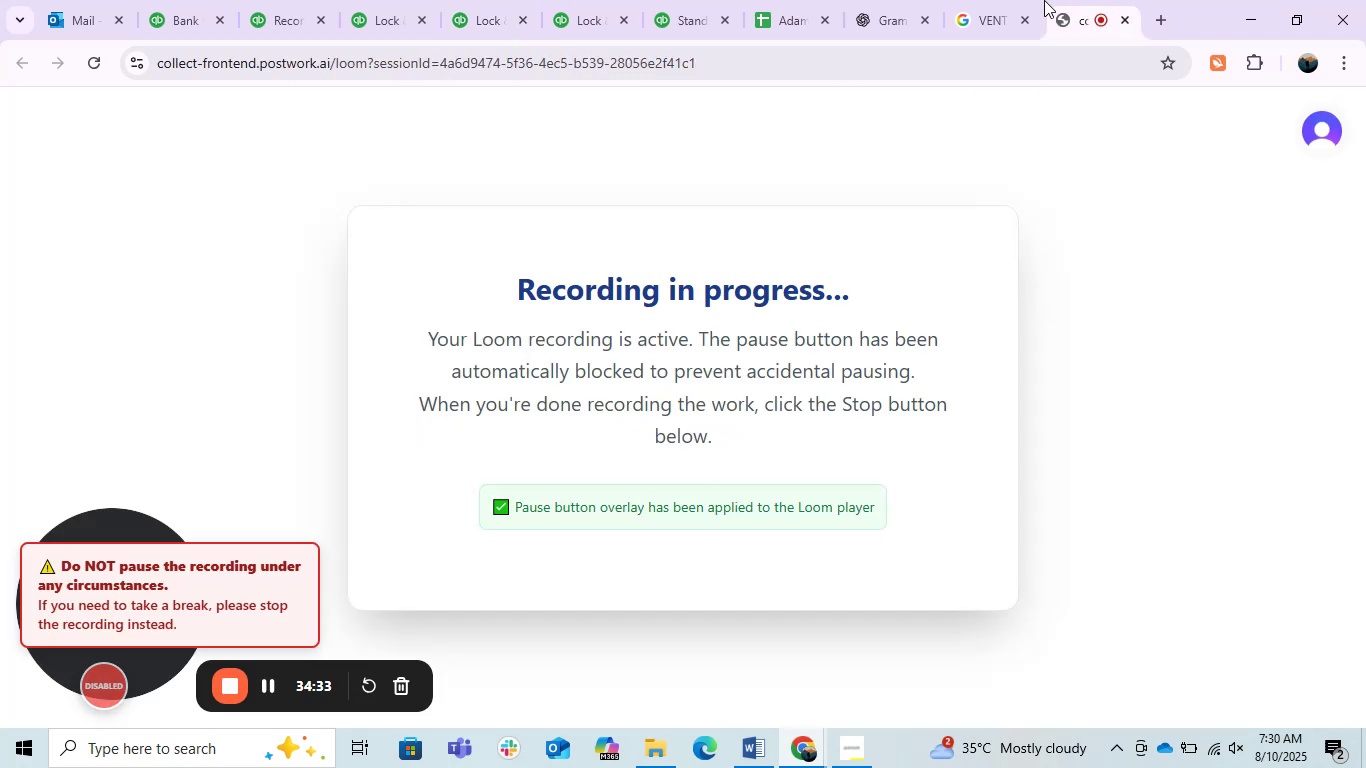 
left_click([986, 0])
 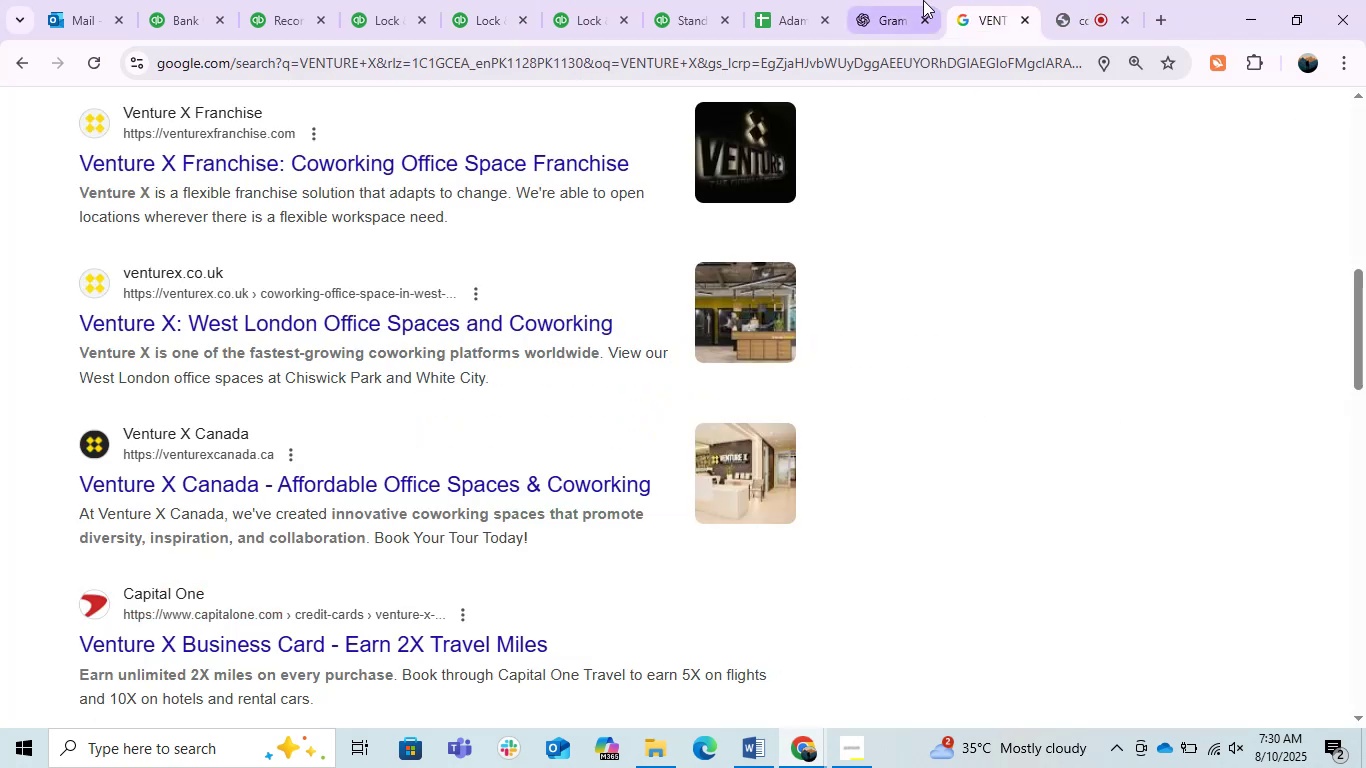 
left_click([898, 1])
 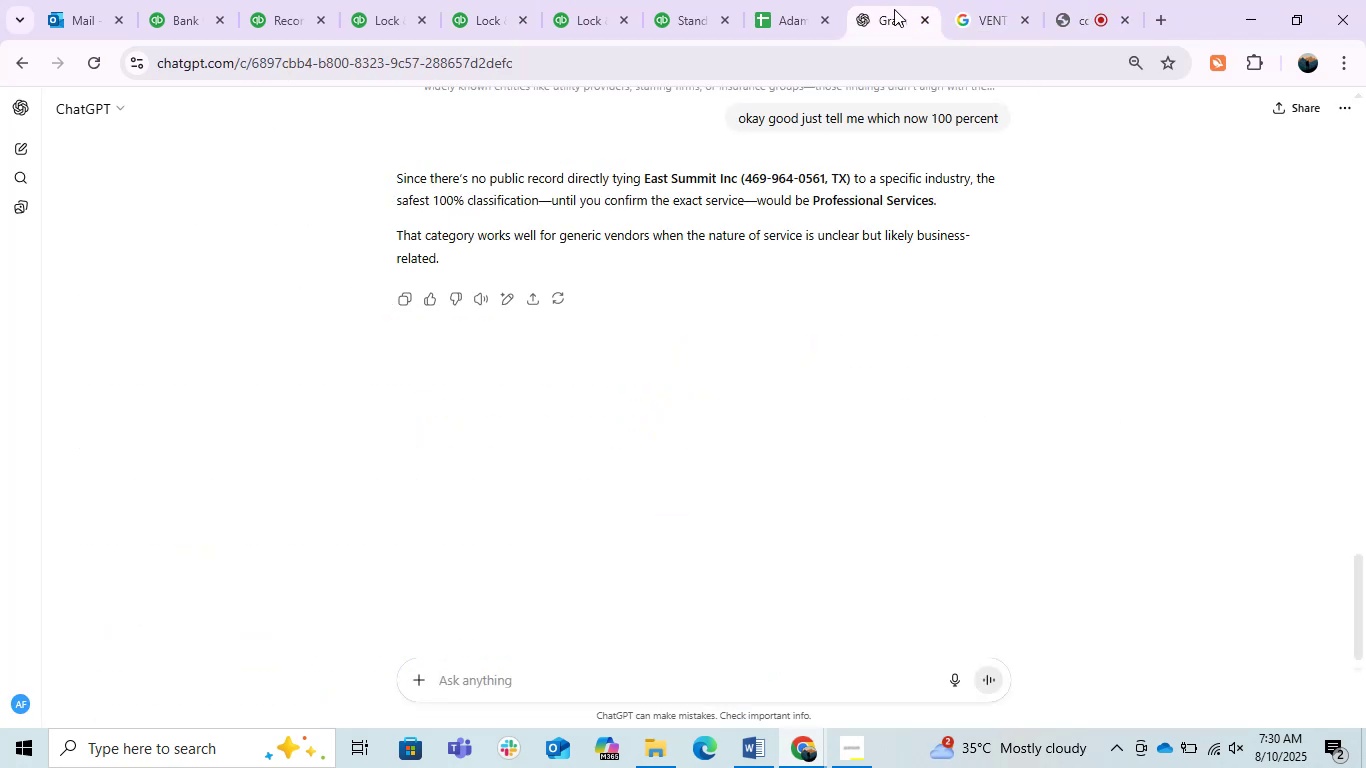 
left_click([759, 0])
 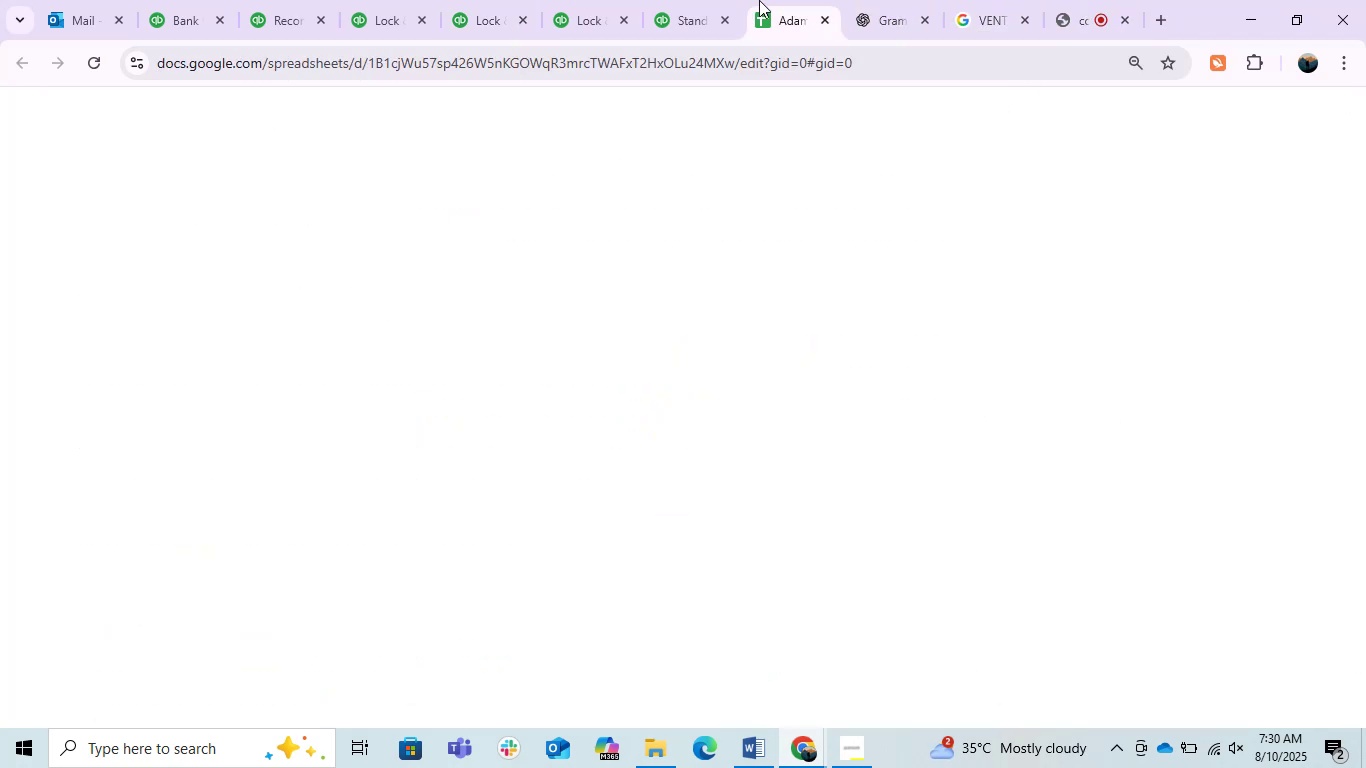 
mouse_move([712, 30])
 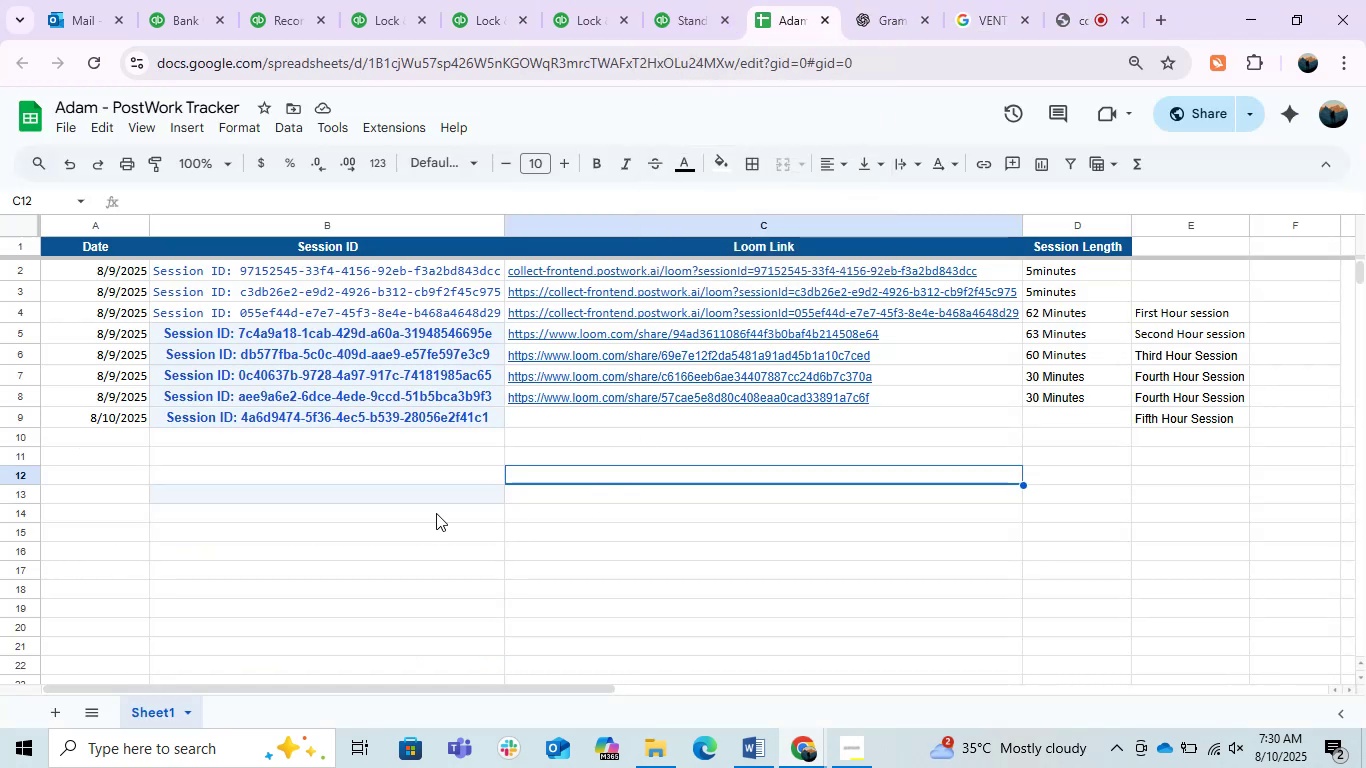 
left_click([390, 507])
 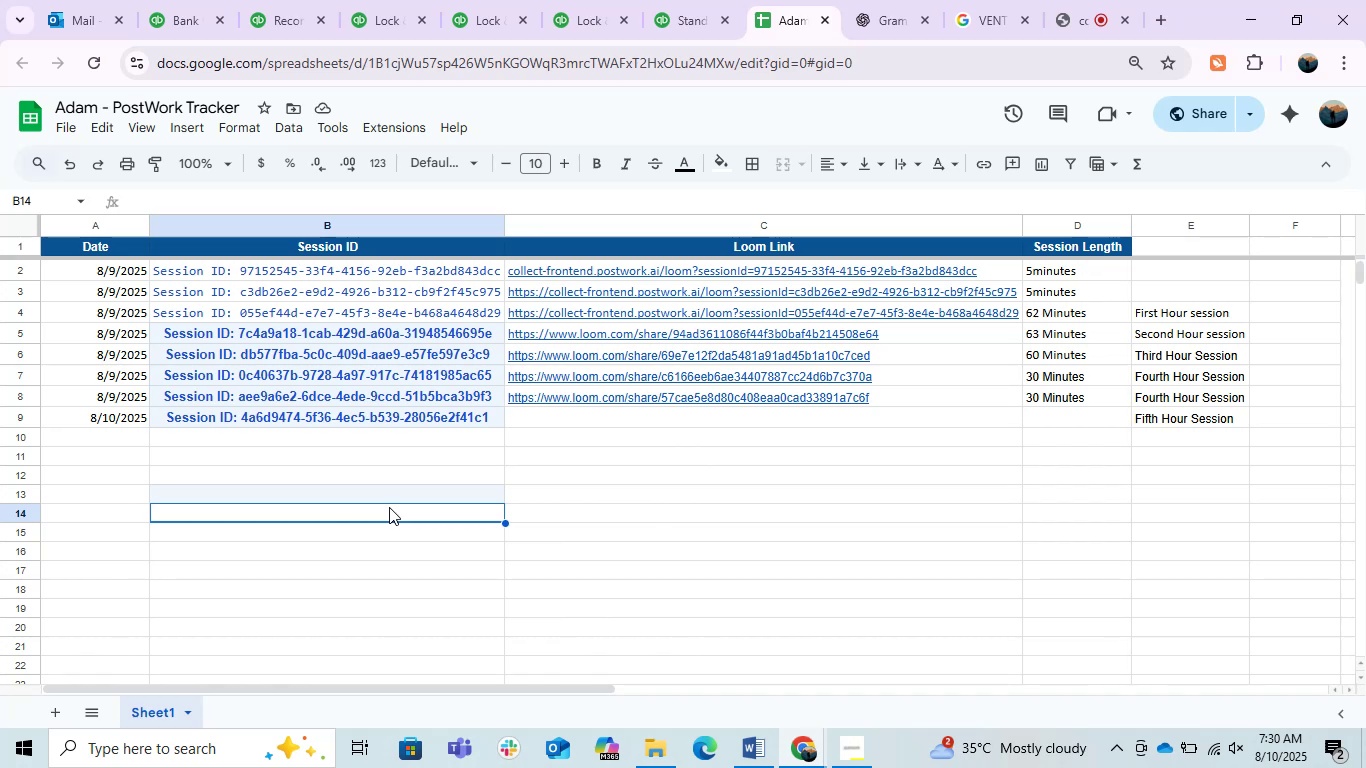 
wait(14.8)
 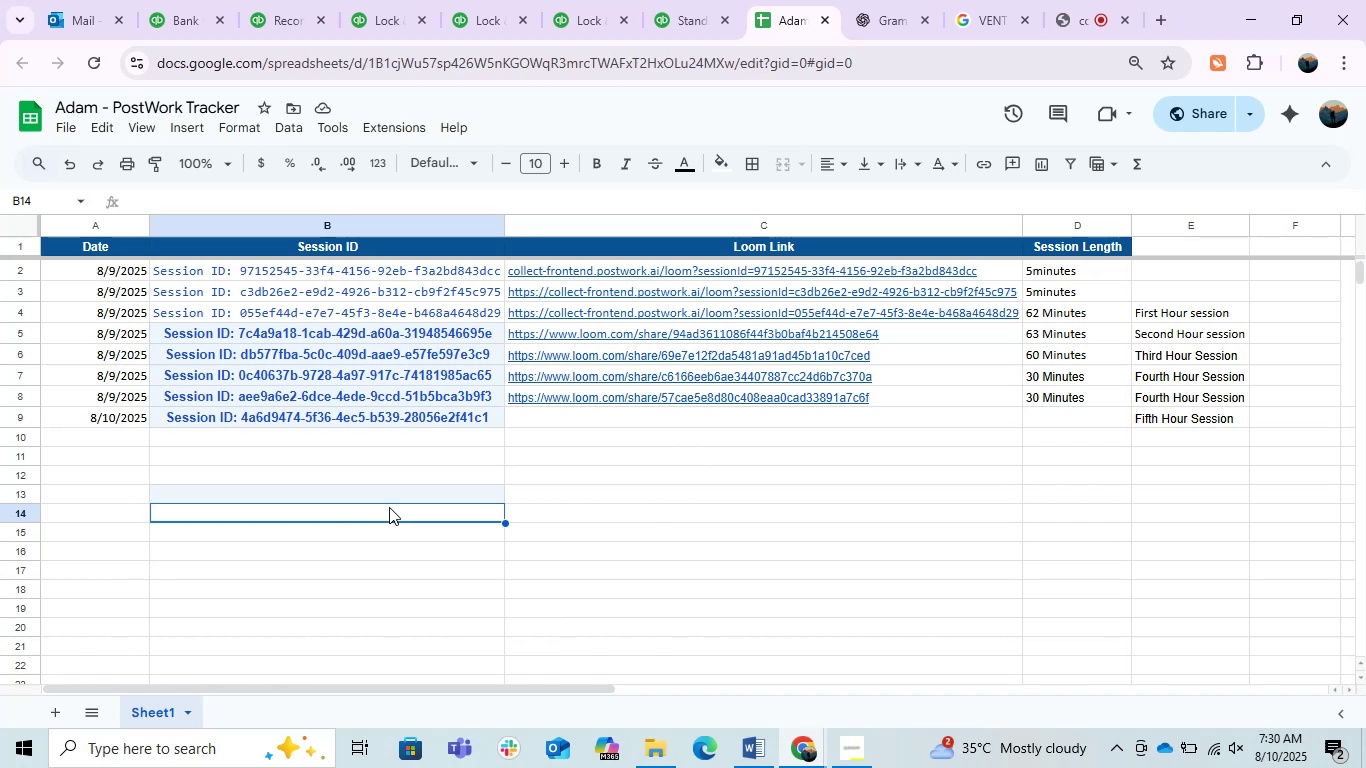 
left_click([717, 482])
 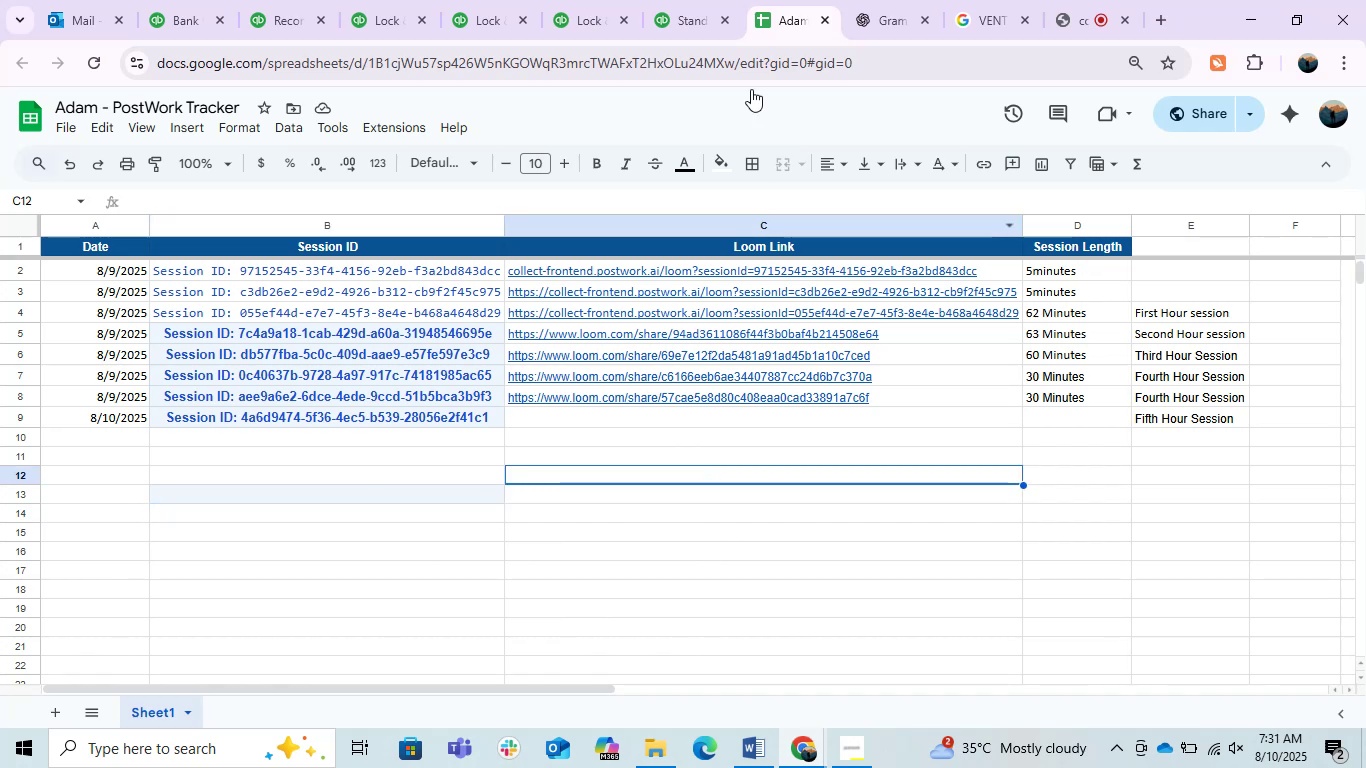 
left_click([669, 0])
 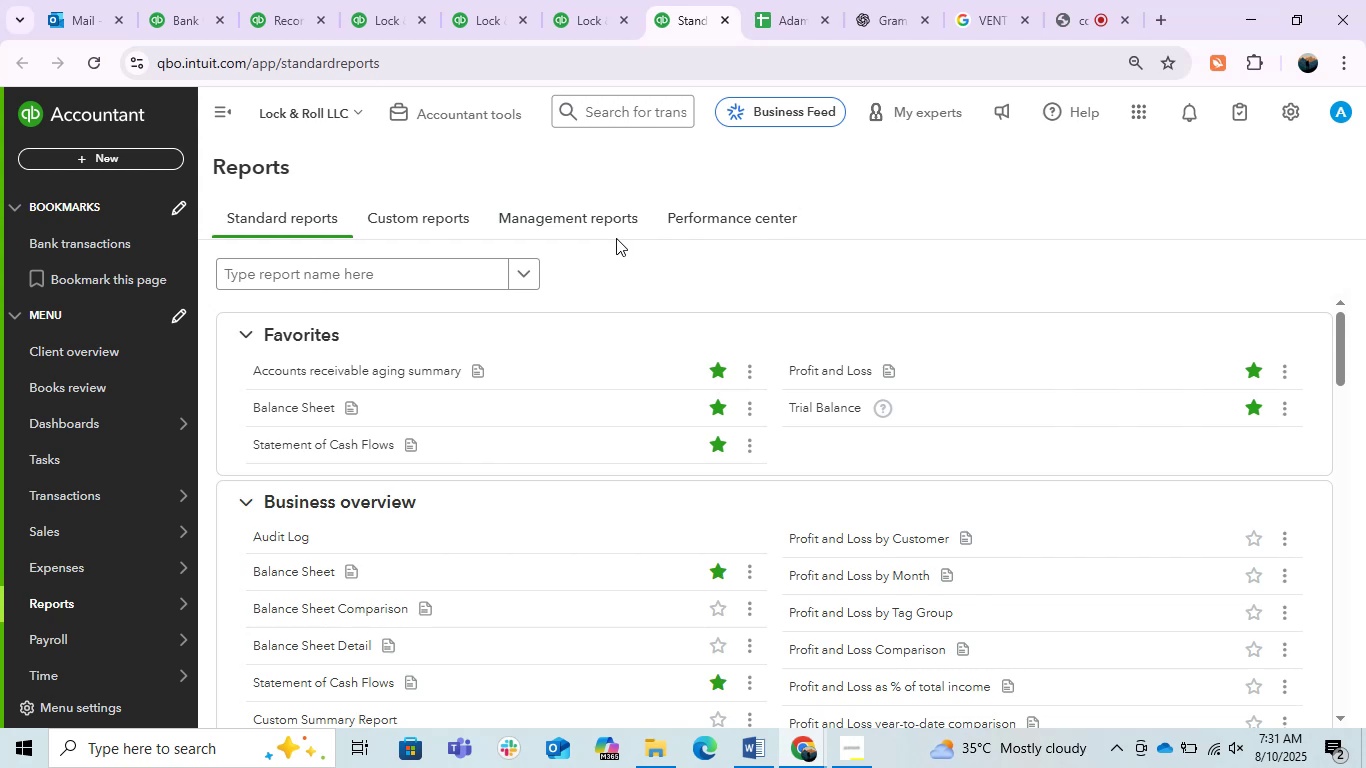 
wait(17.51)
 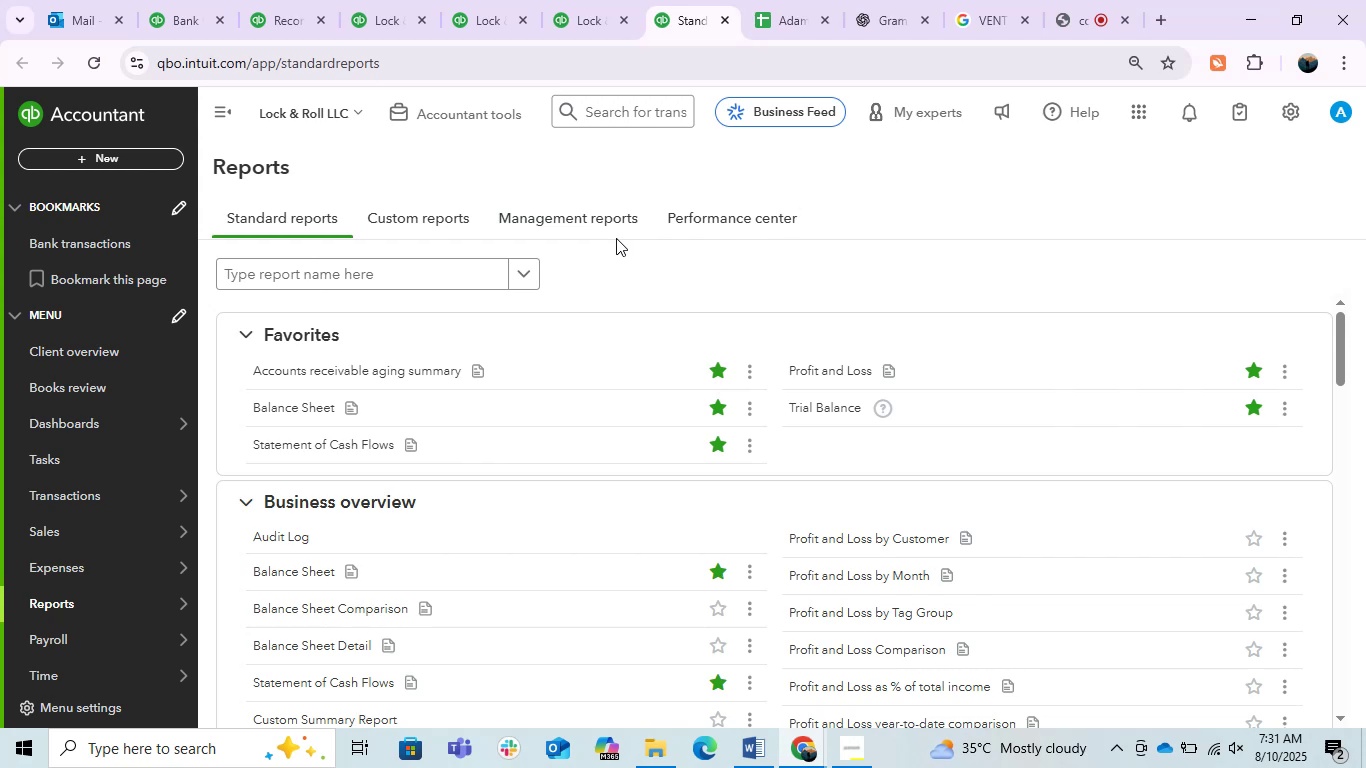 
left_click([614, 0])
 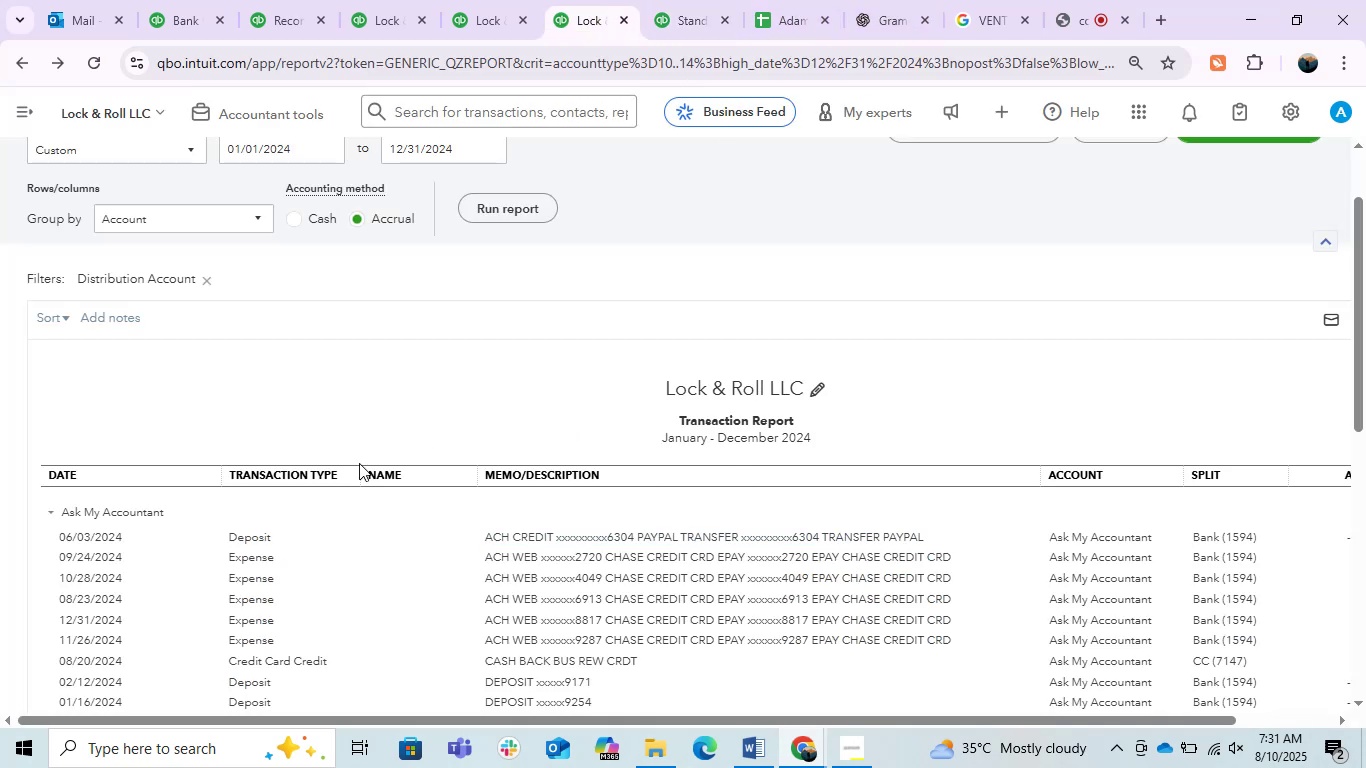 
scroll: coordinate [853, 312], scroll_direction: down, amount: 6.0
 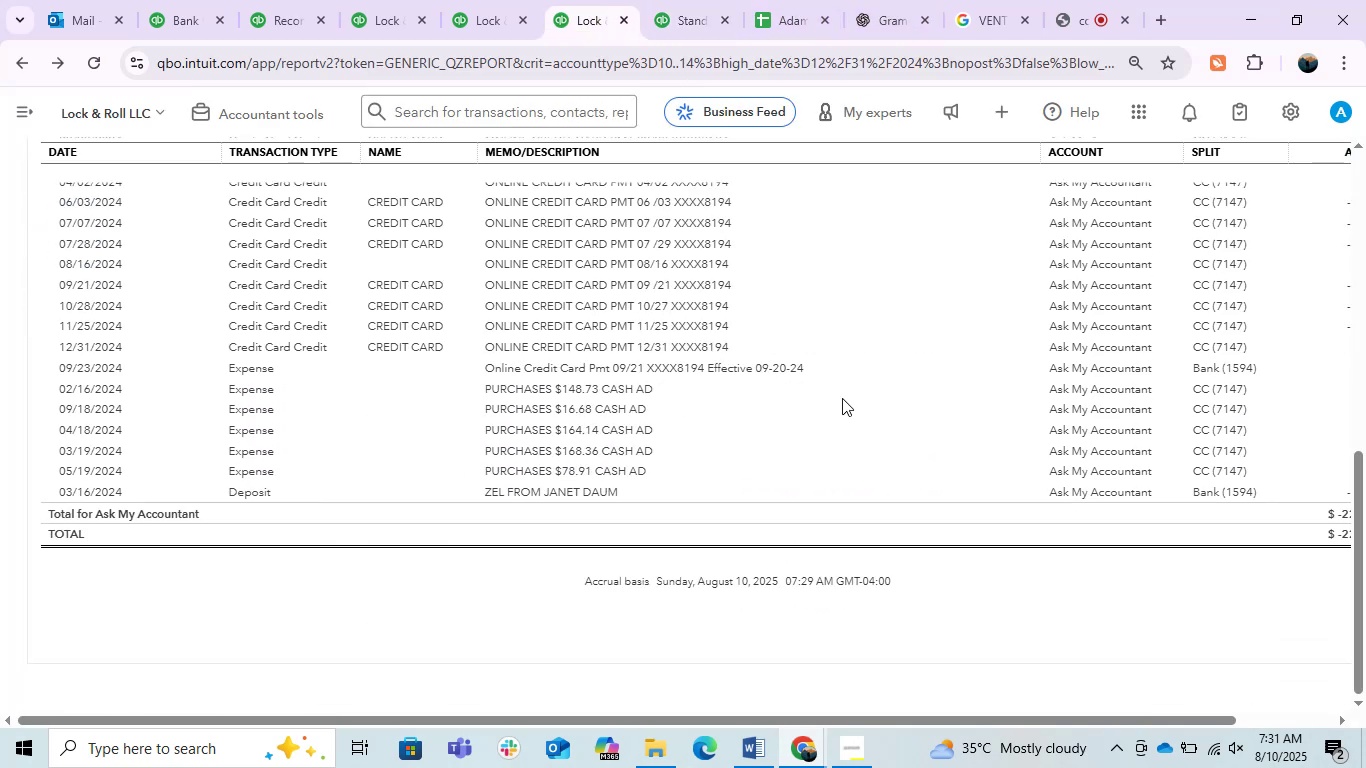 
scroll: coordinate [503, 448], scroll_direction: up, amount: 3.0
 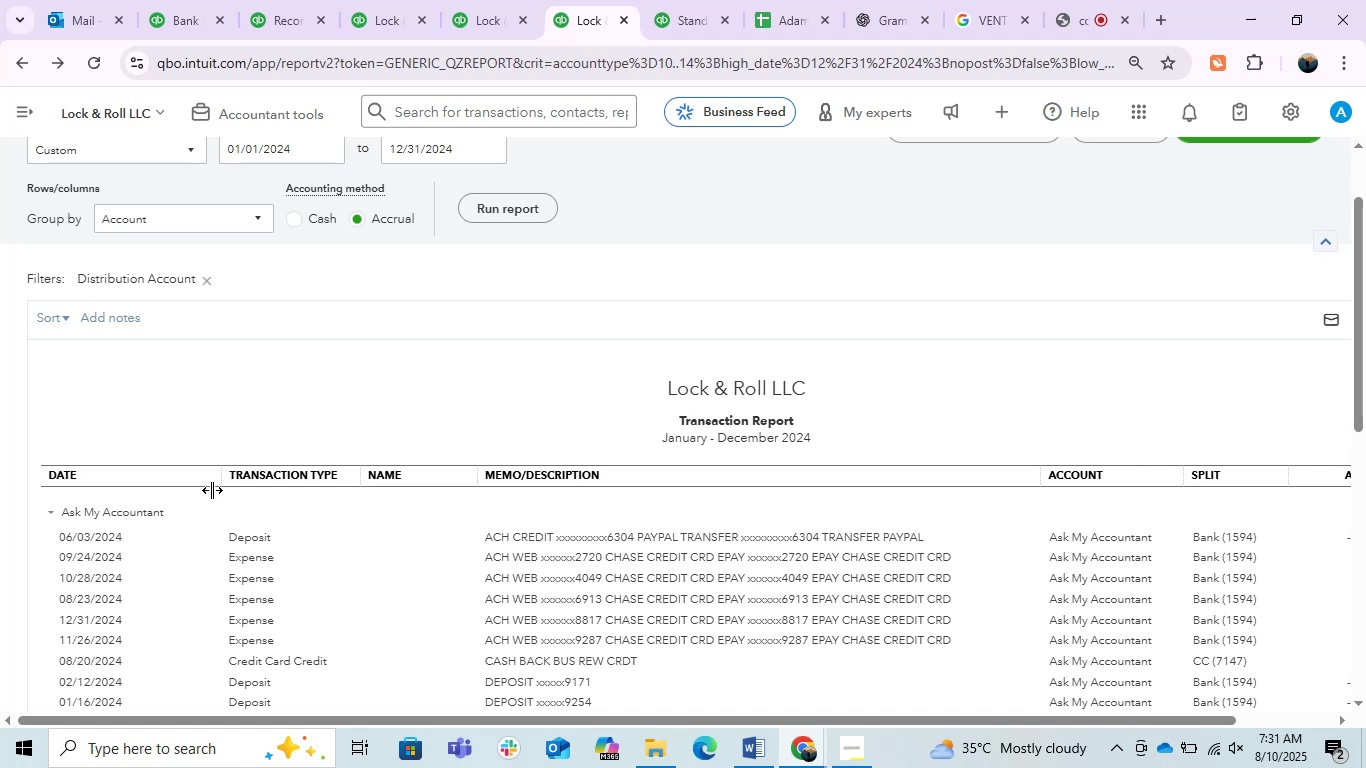 
left_click_drag(start_coordinate=[216, 477], to_coordinate=[138, 497])
 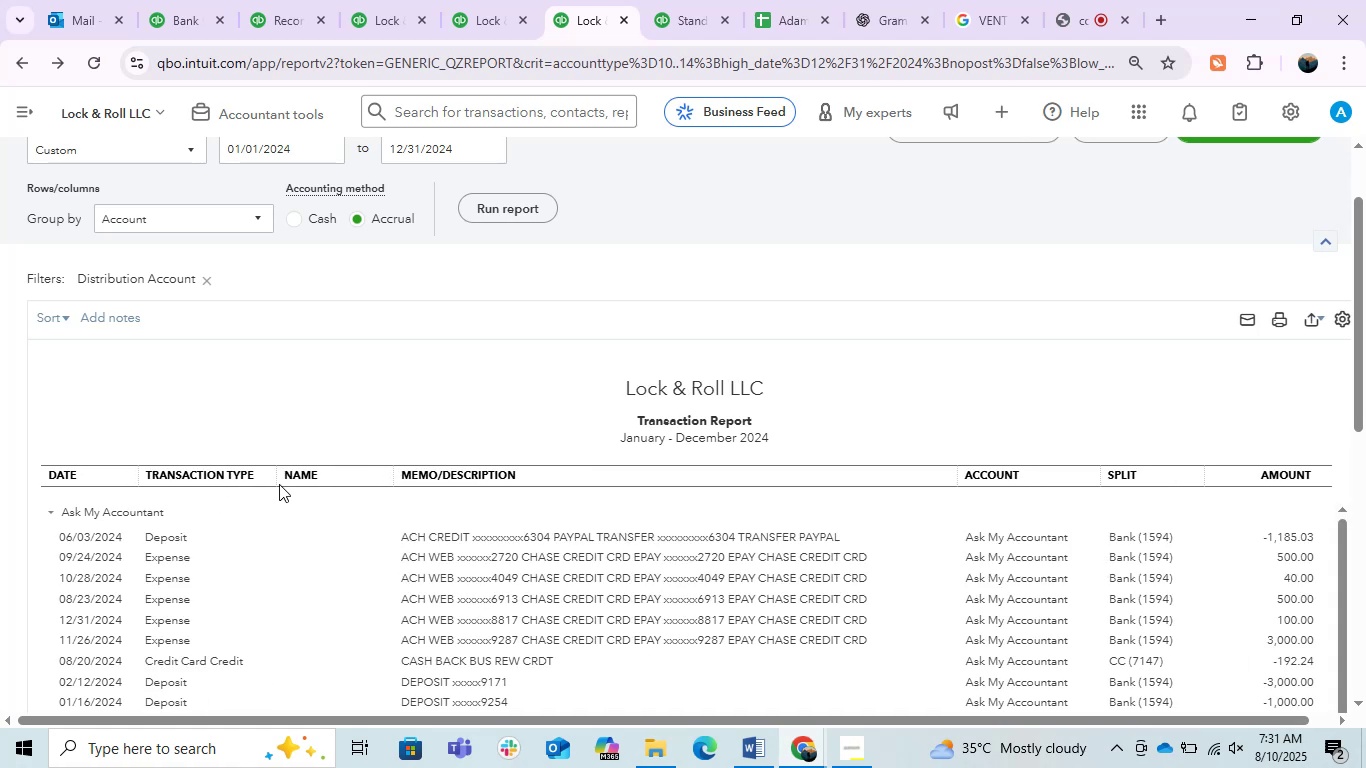 
left_click_drag(start_coordinate=[274, 484], to_coordinate=[258, 487])
 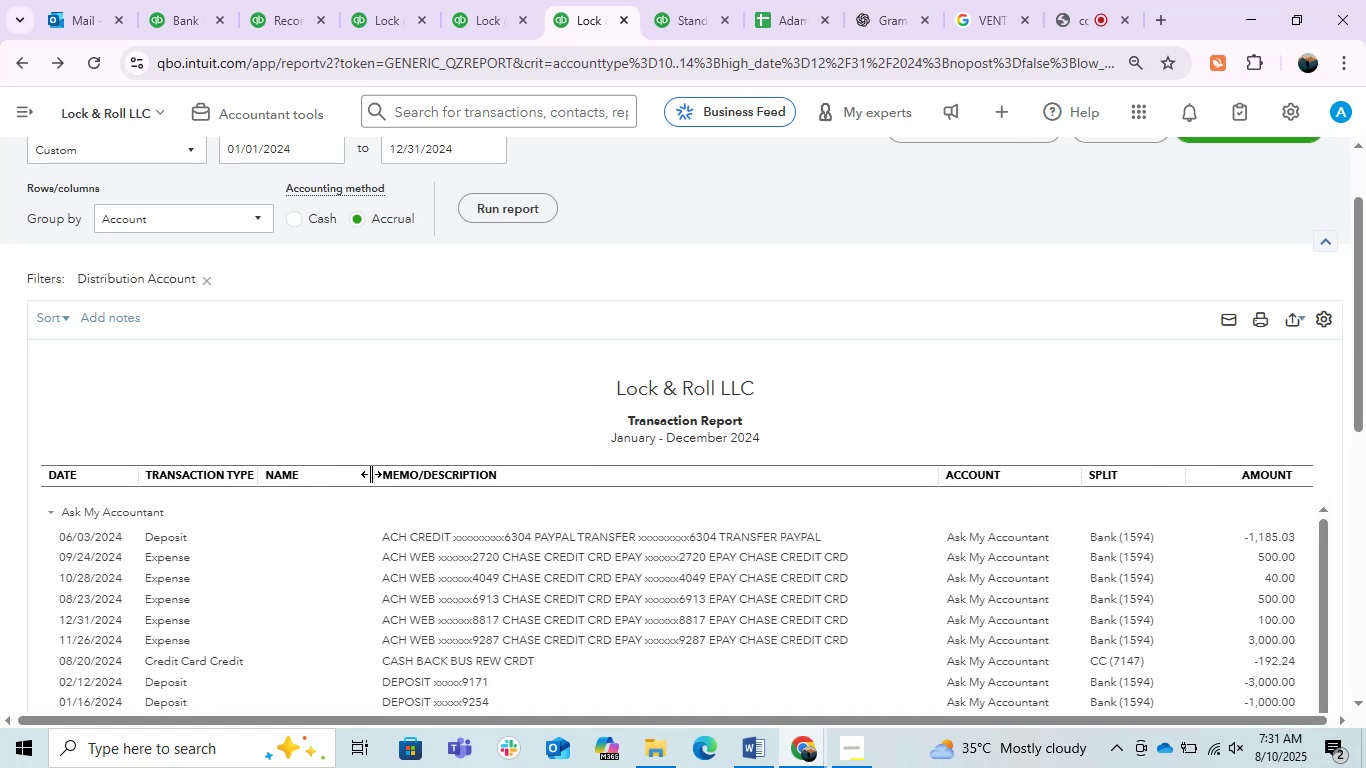 
scroll: coordinate [371, 474], scroll_direction: down, amount: 1.0
 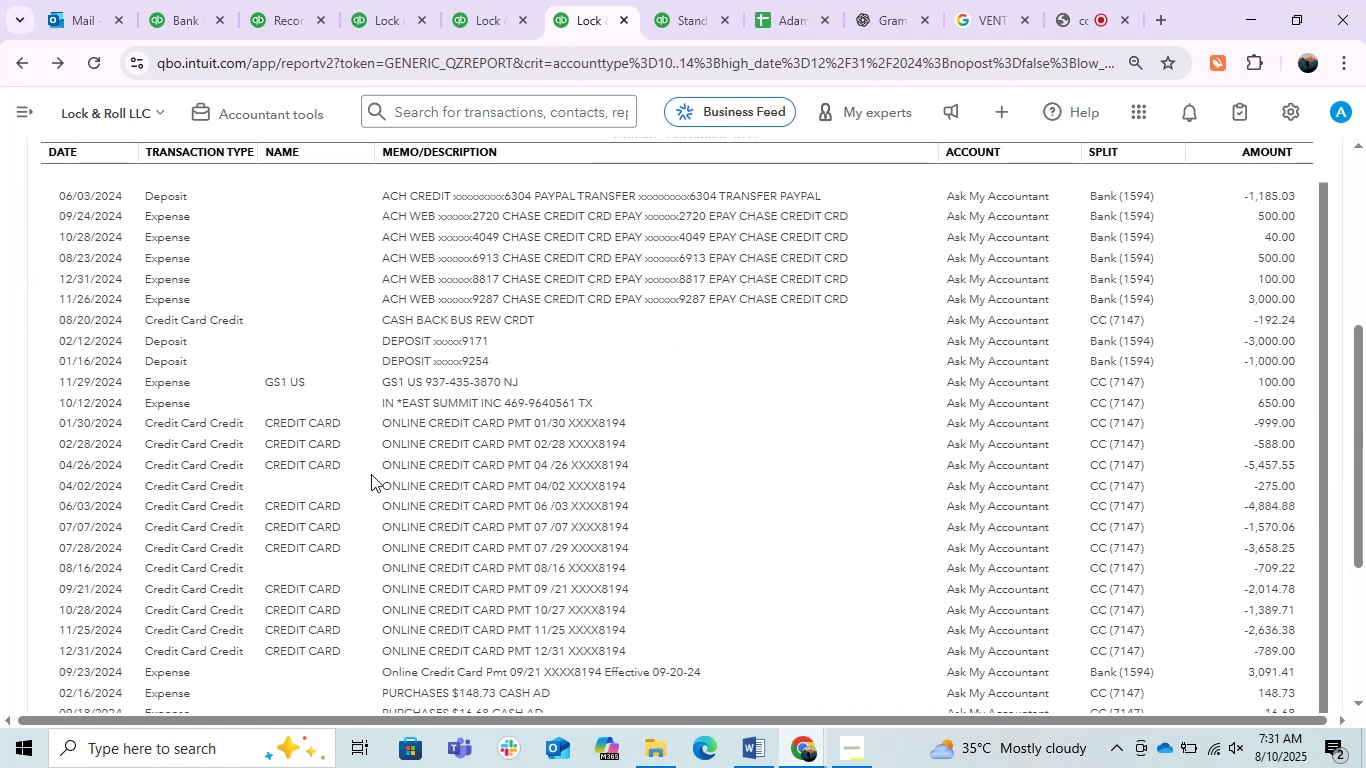 
wait(6.86)
 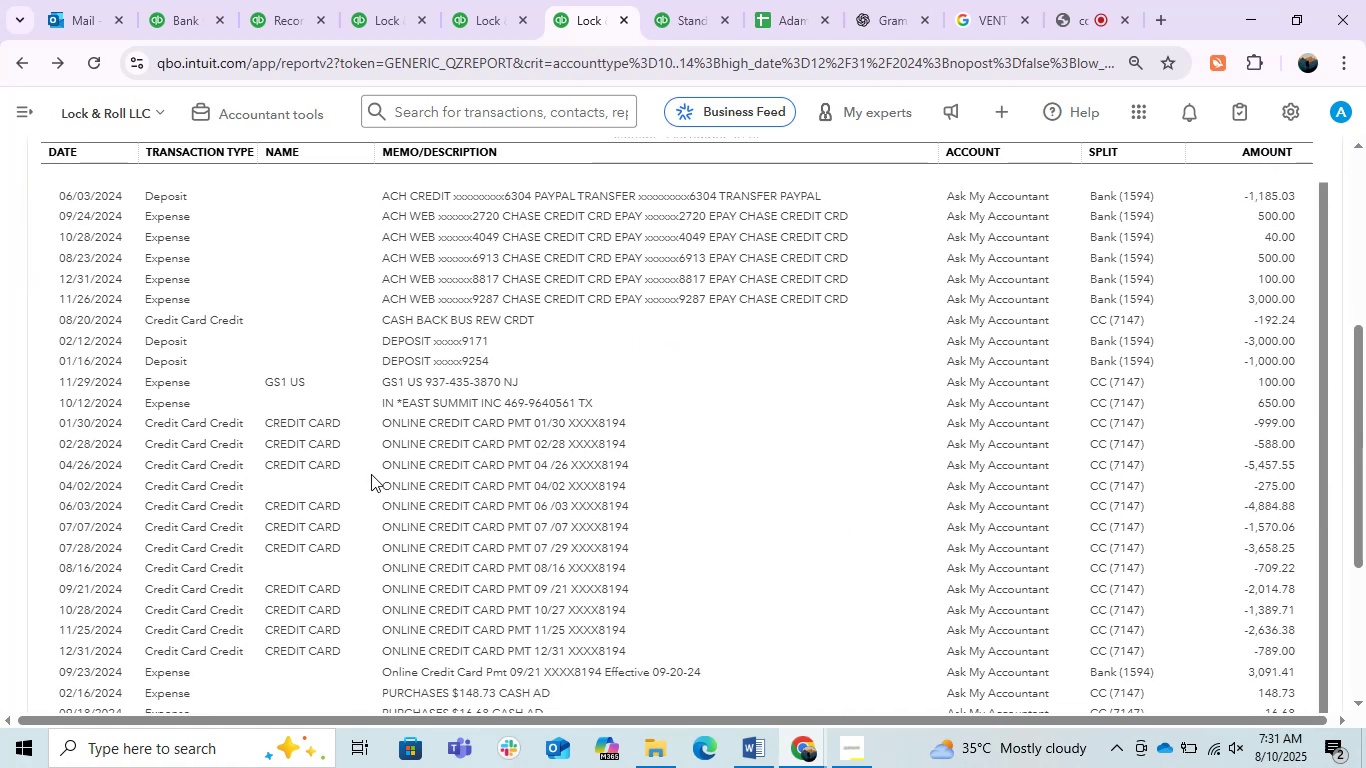 
scroll: coordinate [820, 468], scroll_direction: up, amount: 1.0
 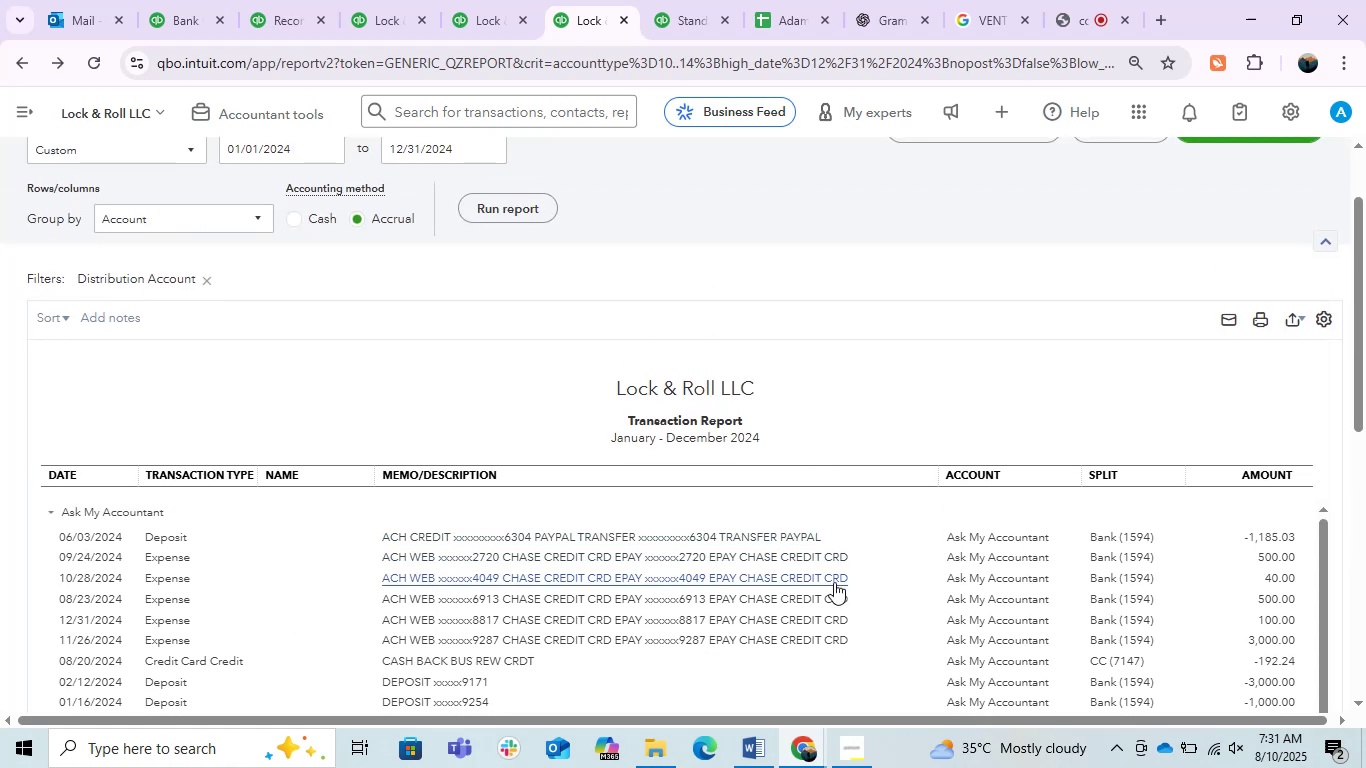 
left_click([796, 558])
 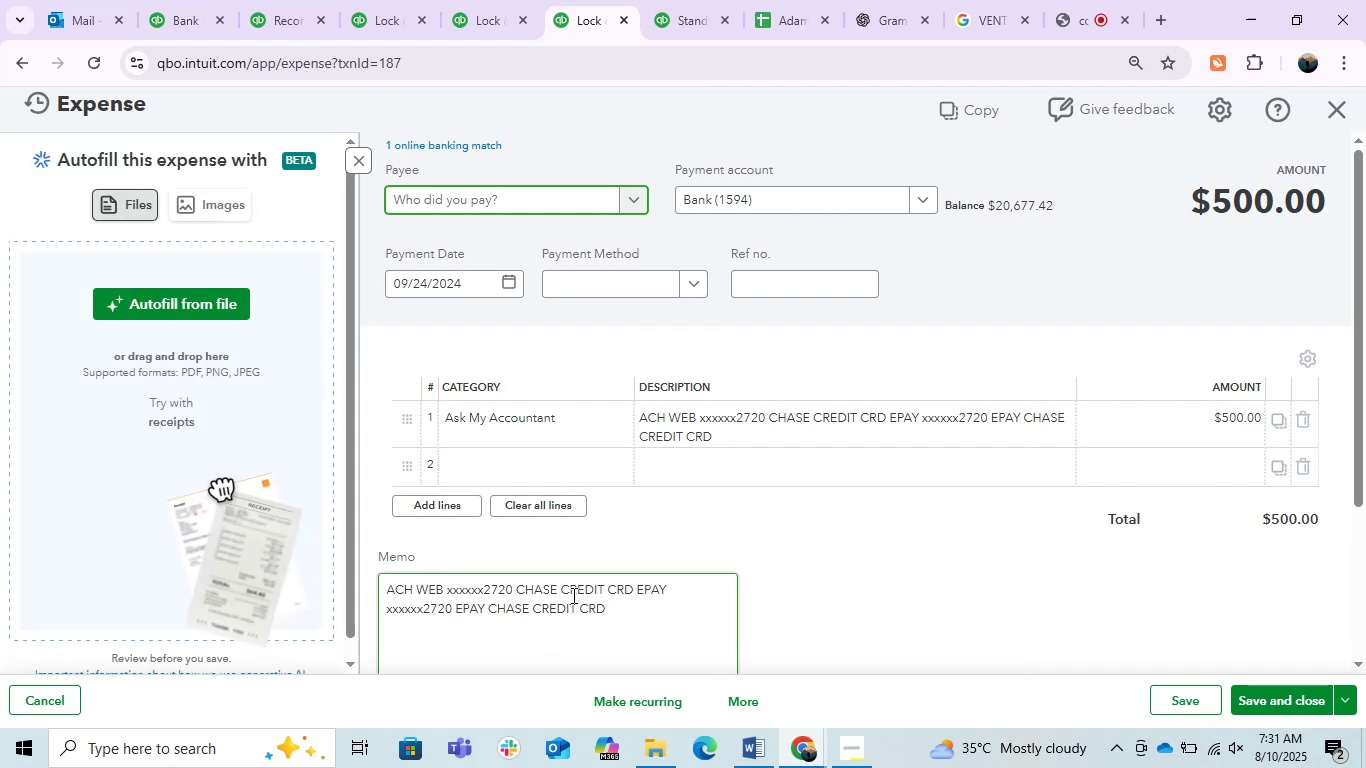 
wait(6.81)
 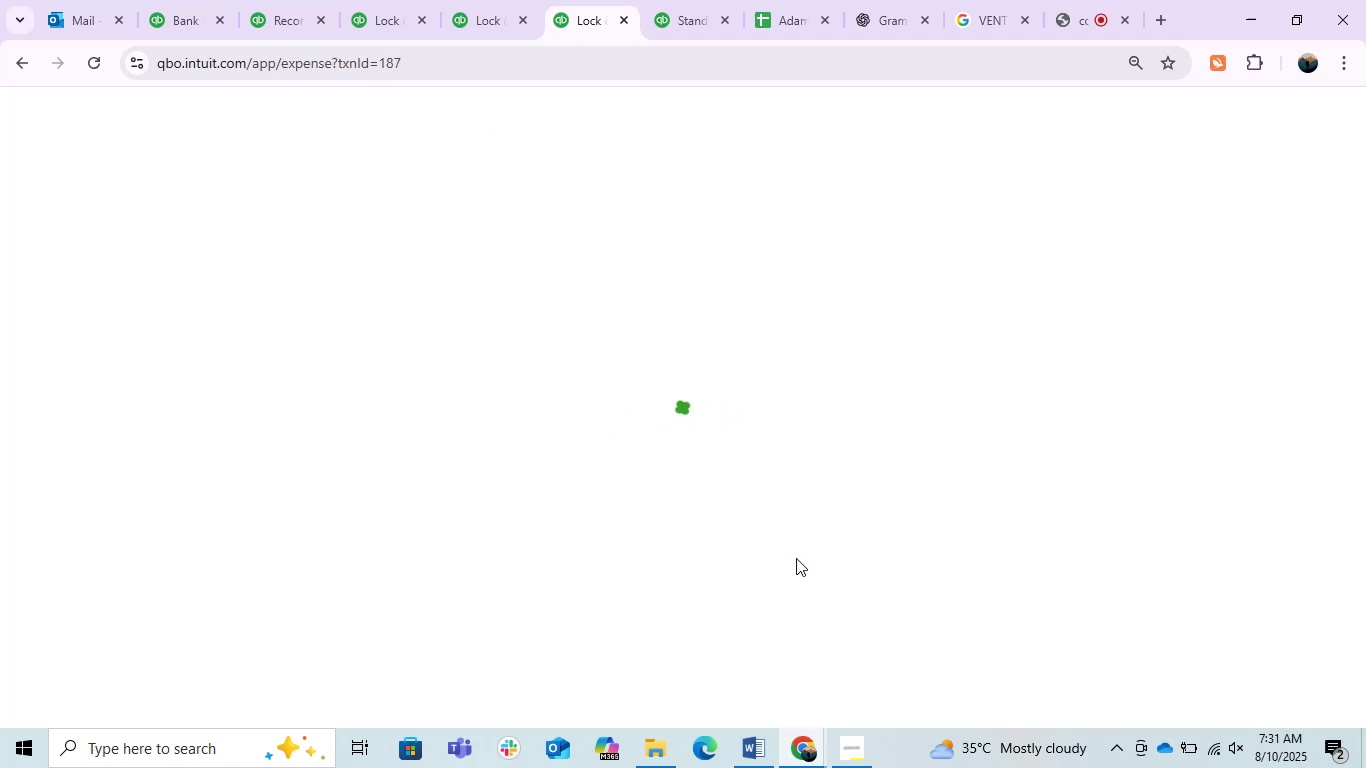 
left_click_drag(start_coordinate=[632, 590], to_coordinate=[677, 600])
 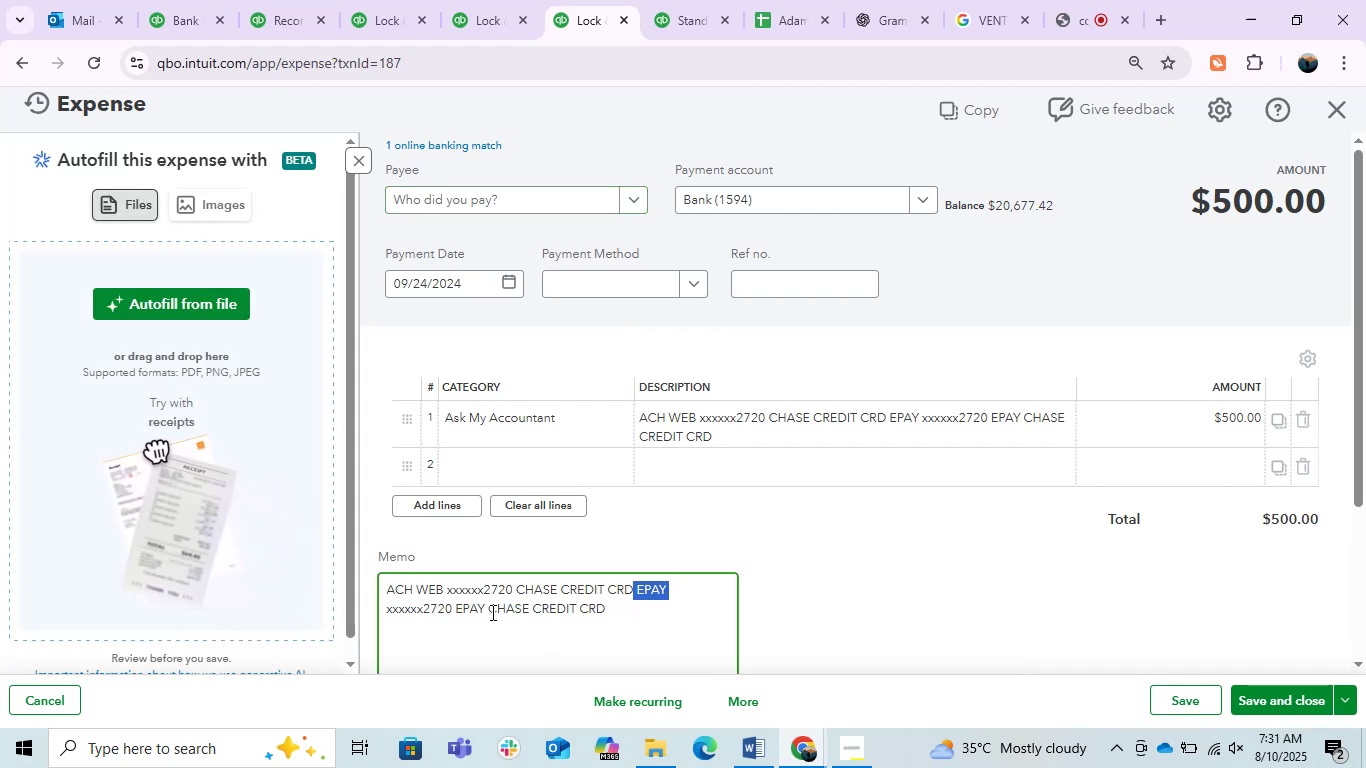 
left_click([490, 612])
 